 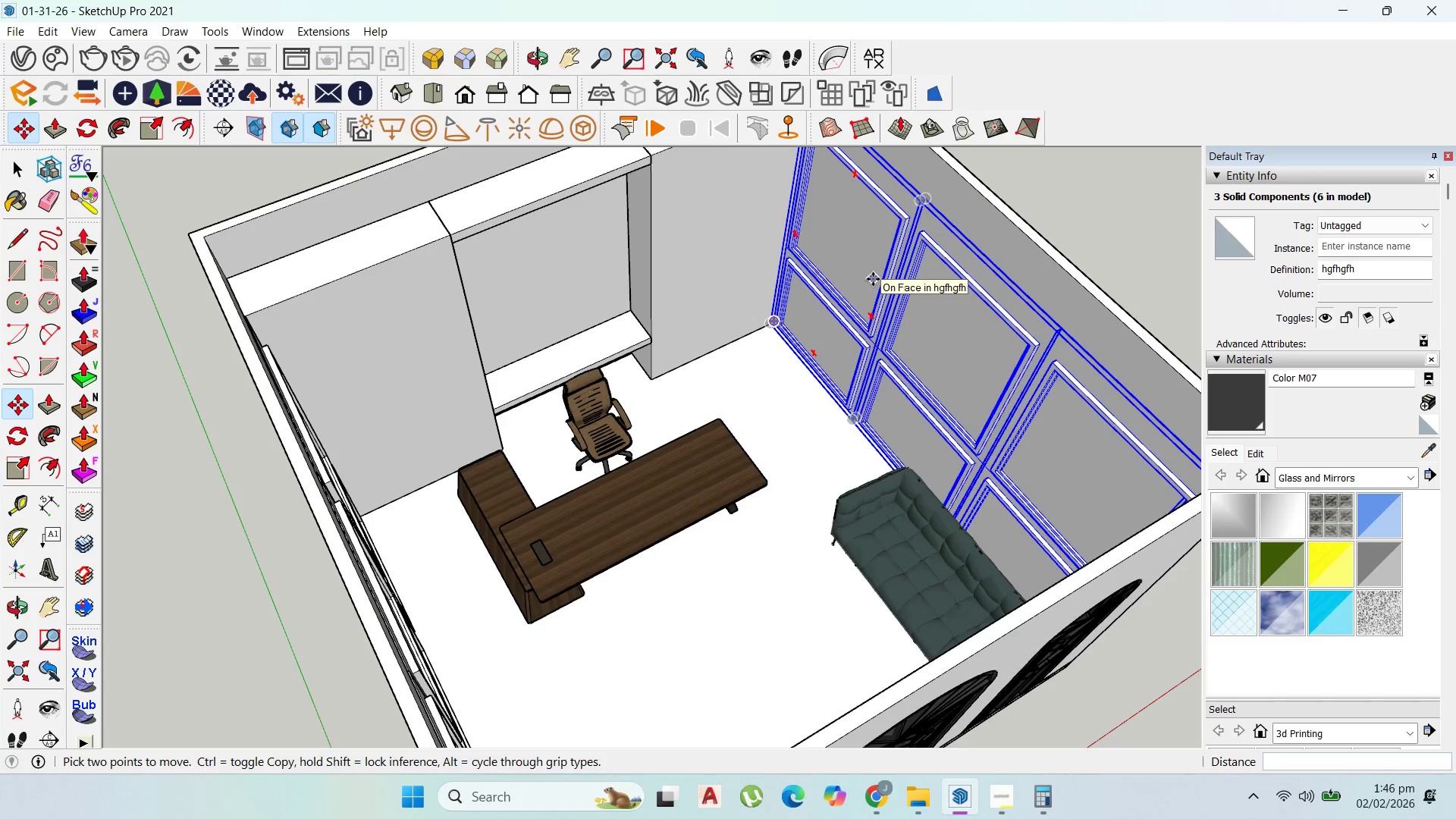 
scroll: coordinate [740, 449], scroll_direction: down, amount: 5.0
 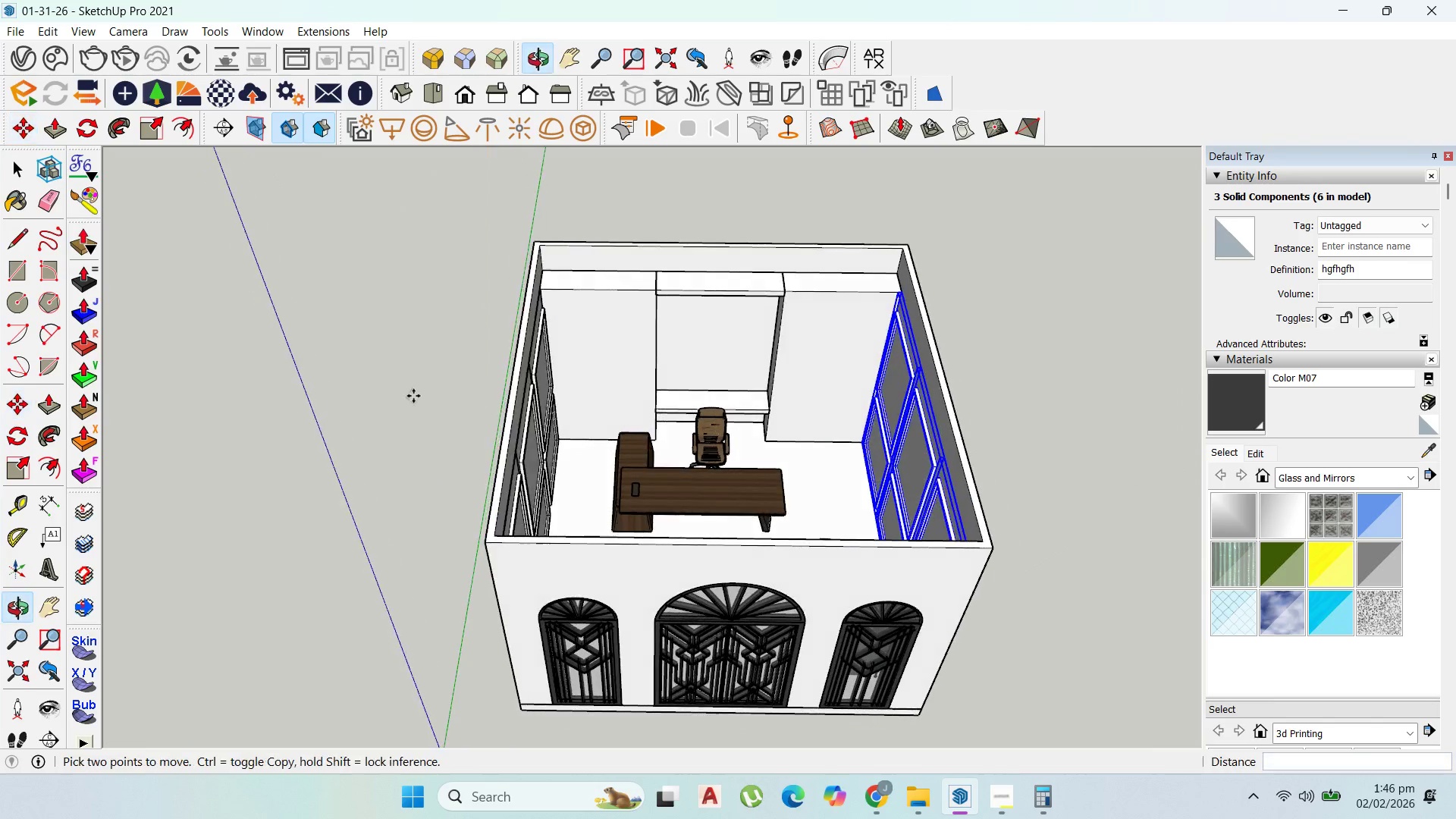 
scroll: coordinate [774, 467], scroll_direction: up, amount: 13.0
 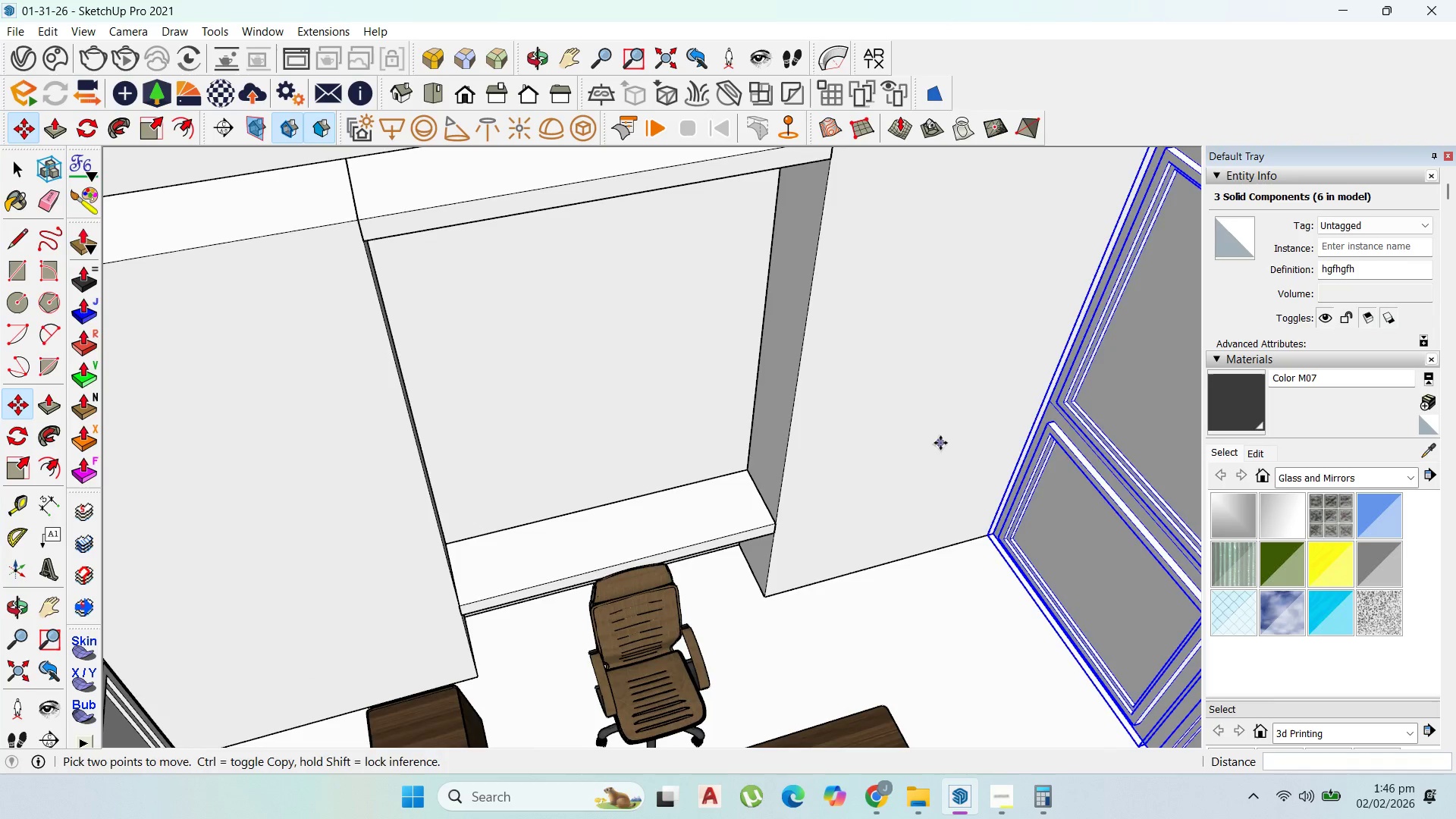 
scroll: coordinate [948, 494], scroll_direction: down, amount: 6.0
 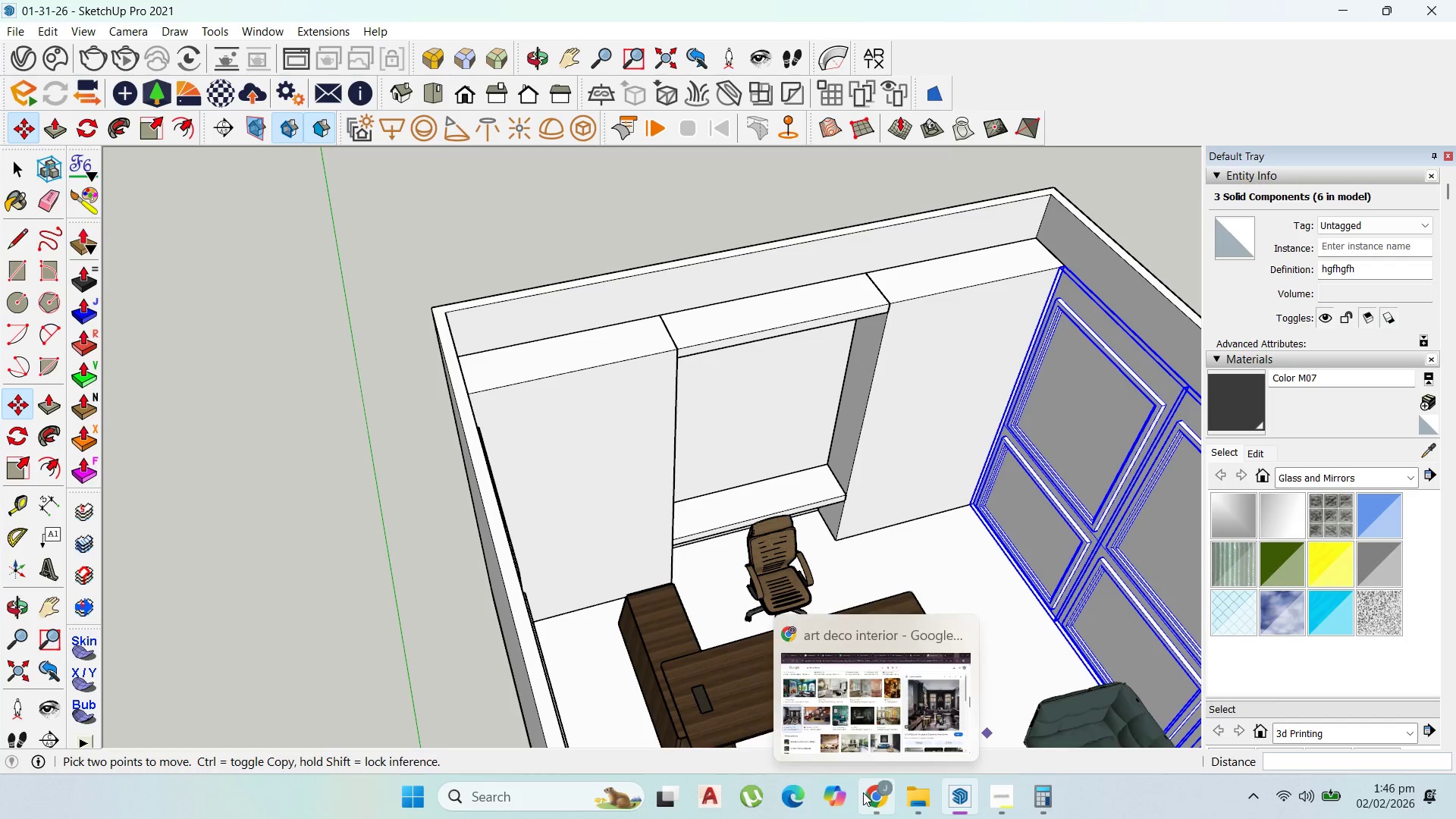 
left_click([877, 729])
 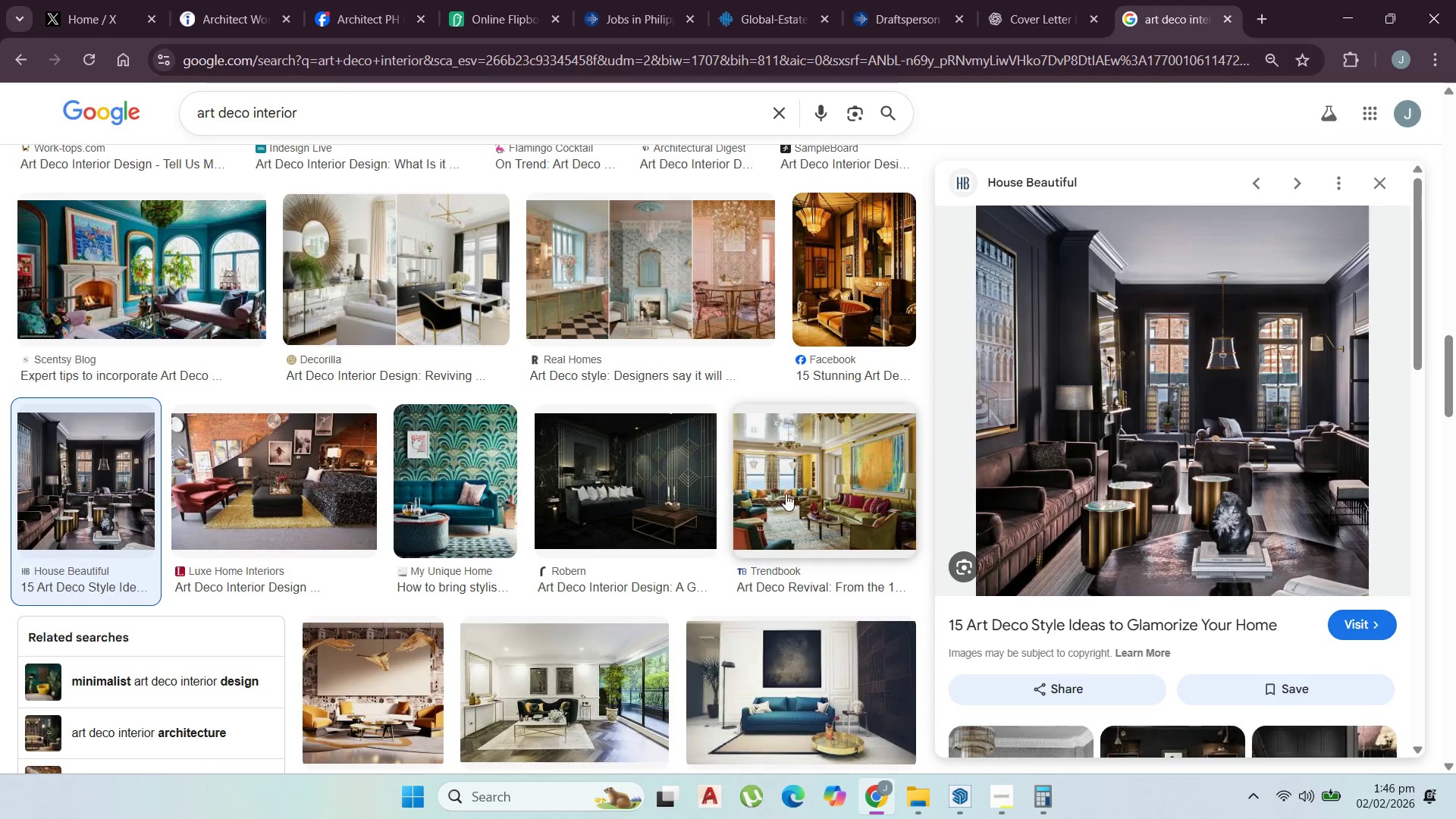 
scroll: coordinate [748, 428], scroll_direction: down, amount: 3.0
 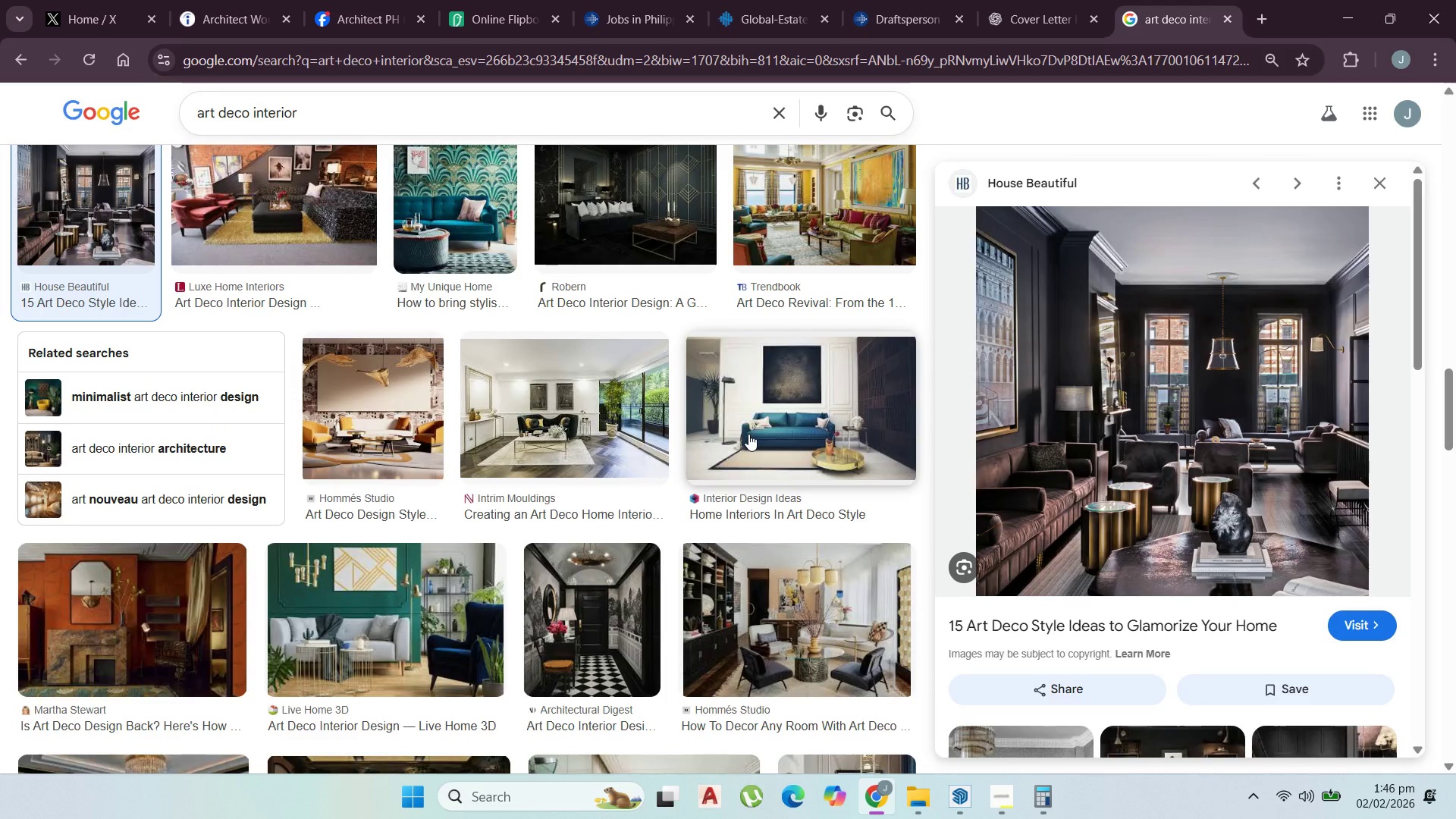 
wait(12.92)
 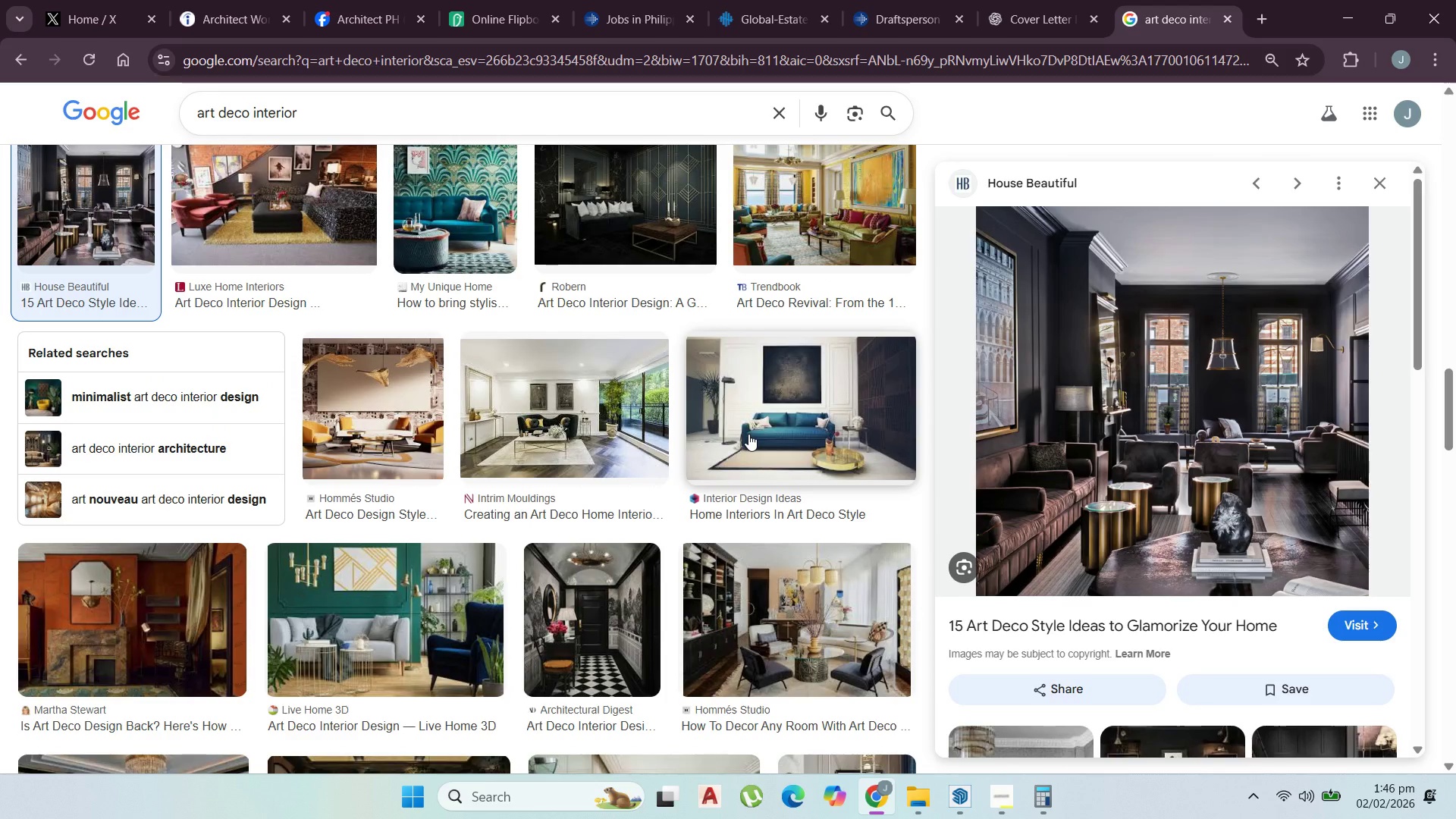 
scroll: coordinate [548, 415], scroll_direction: down, amount: 7.0
 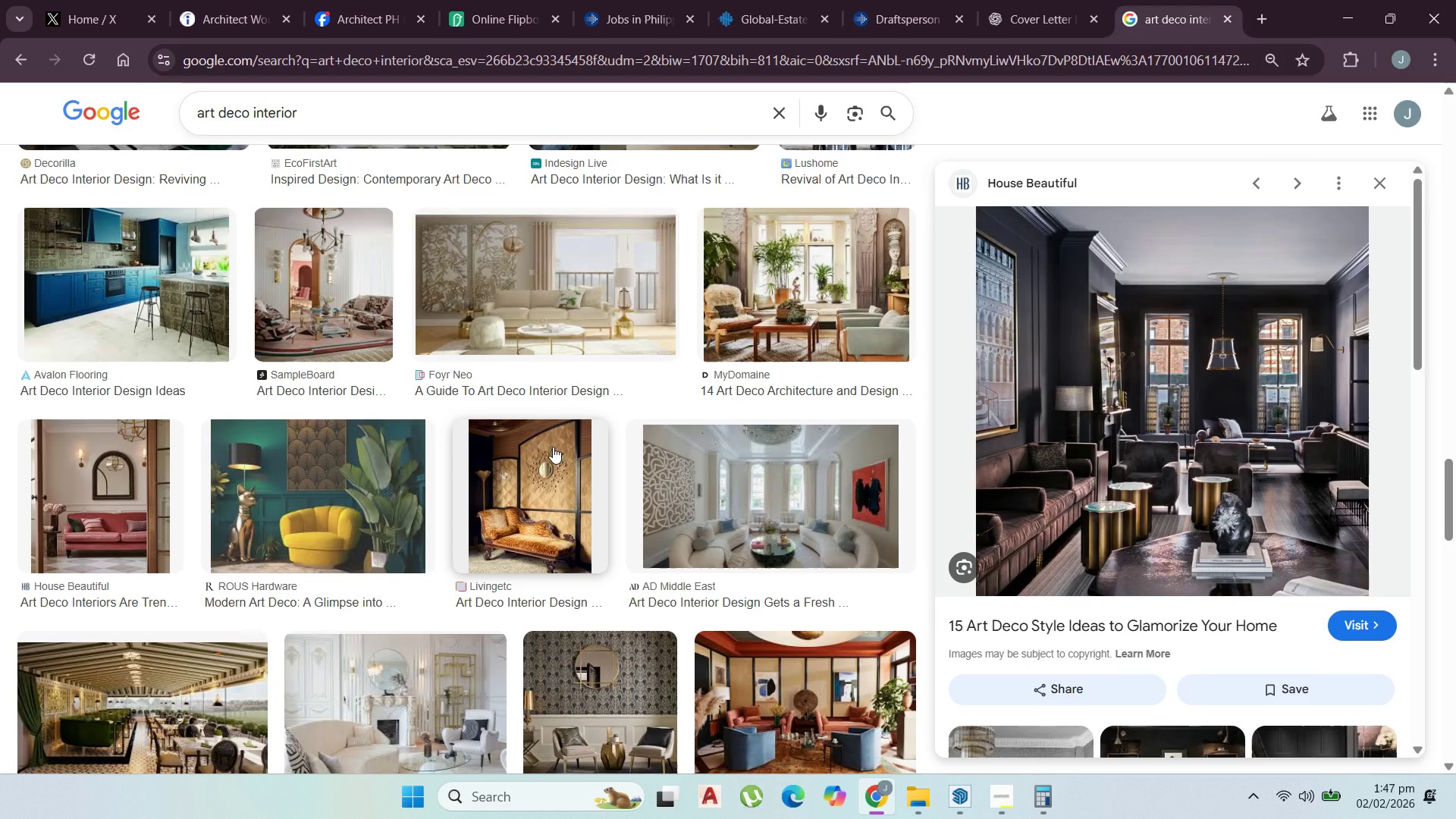 
wait(13.14)
 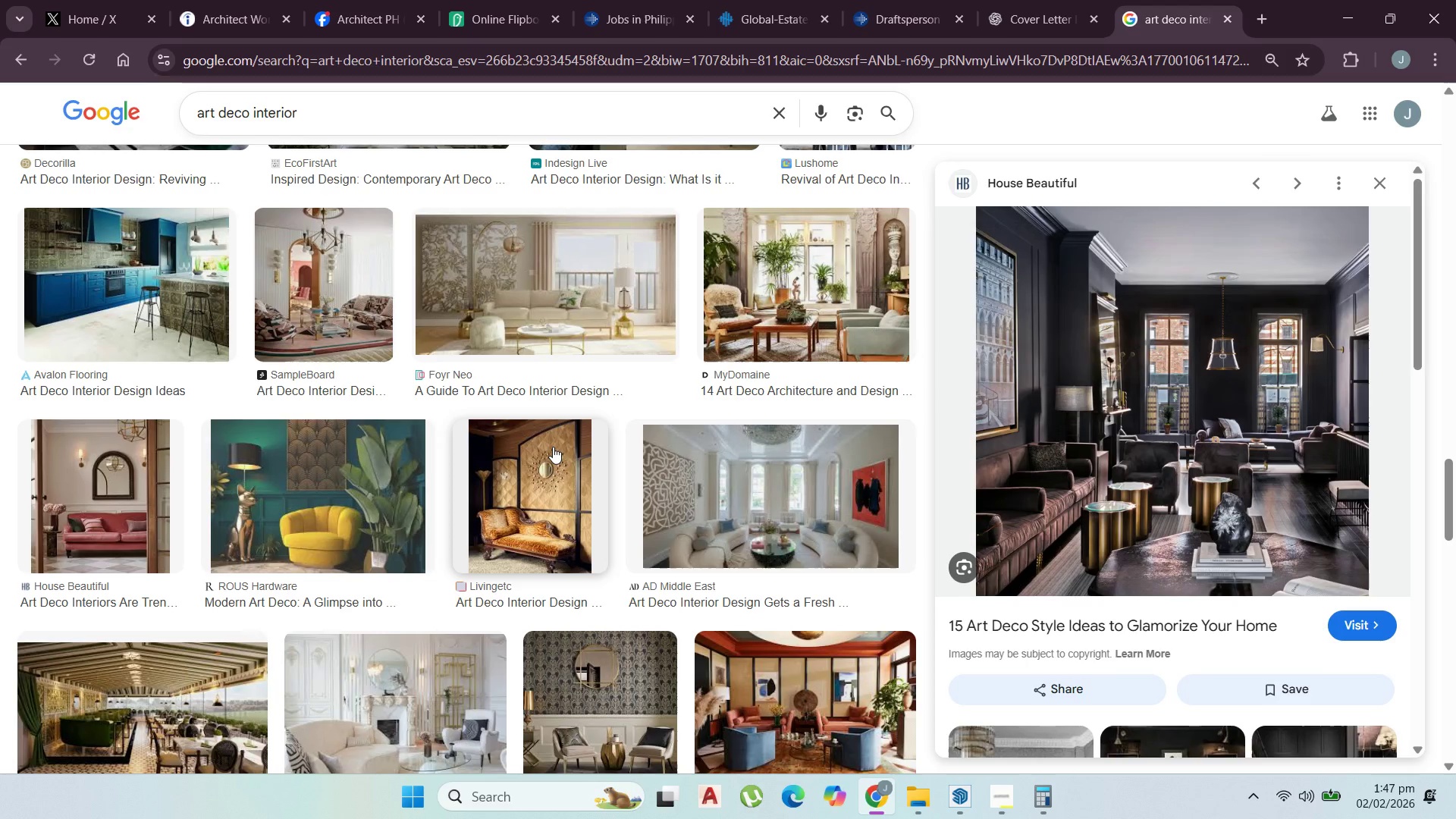 
scroll: coordinate [407, 475], scroll_direction: down, amount: 4.0
 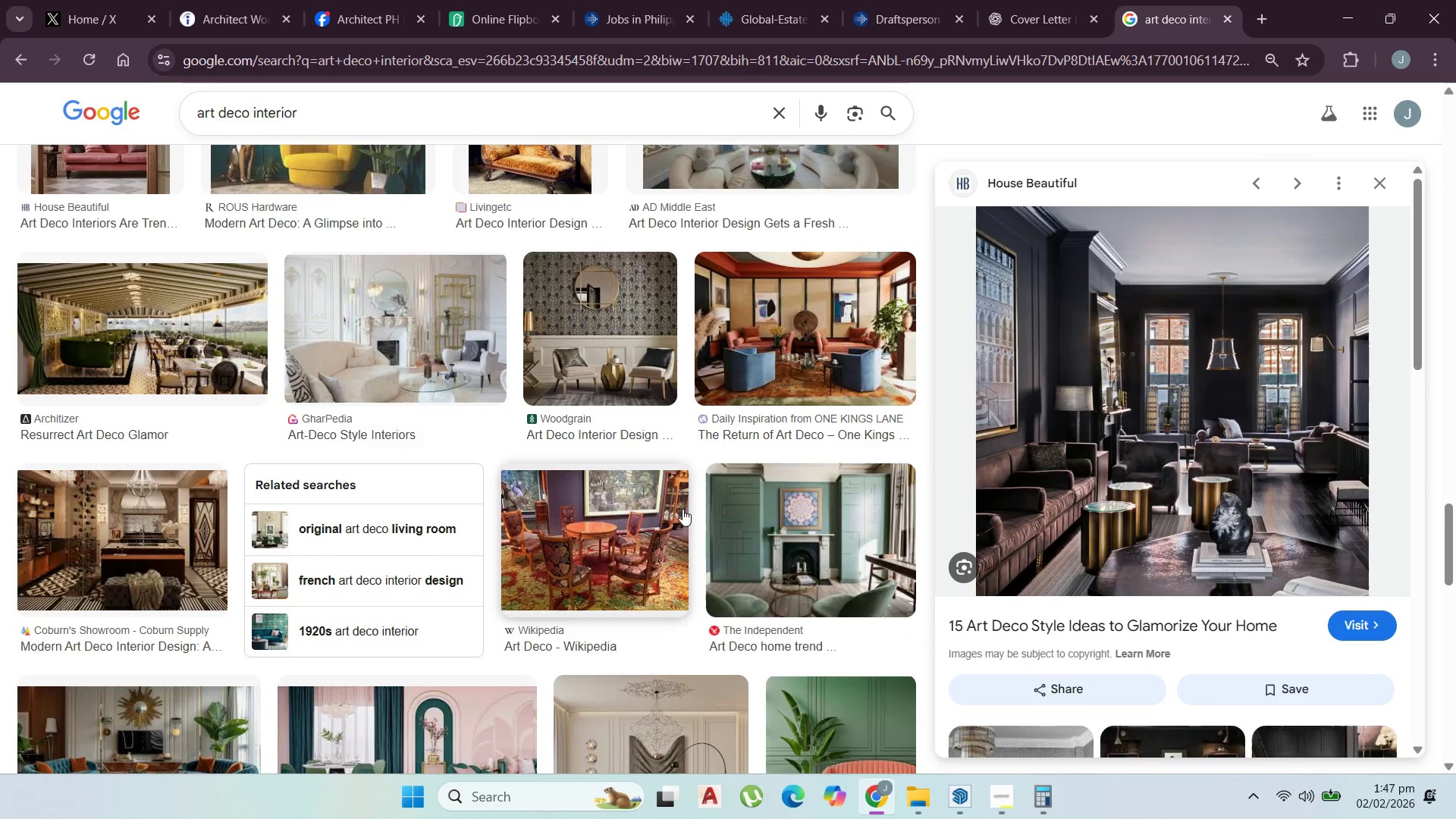 
left_click([786, 505])
 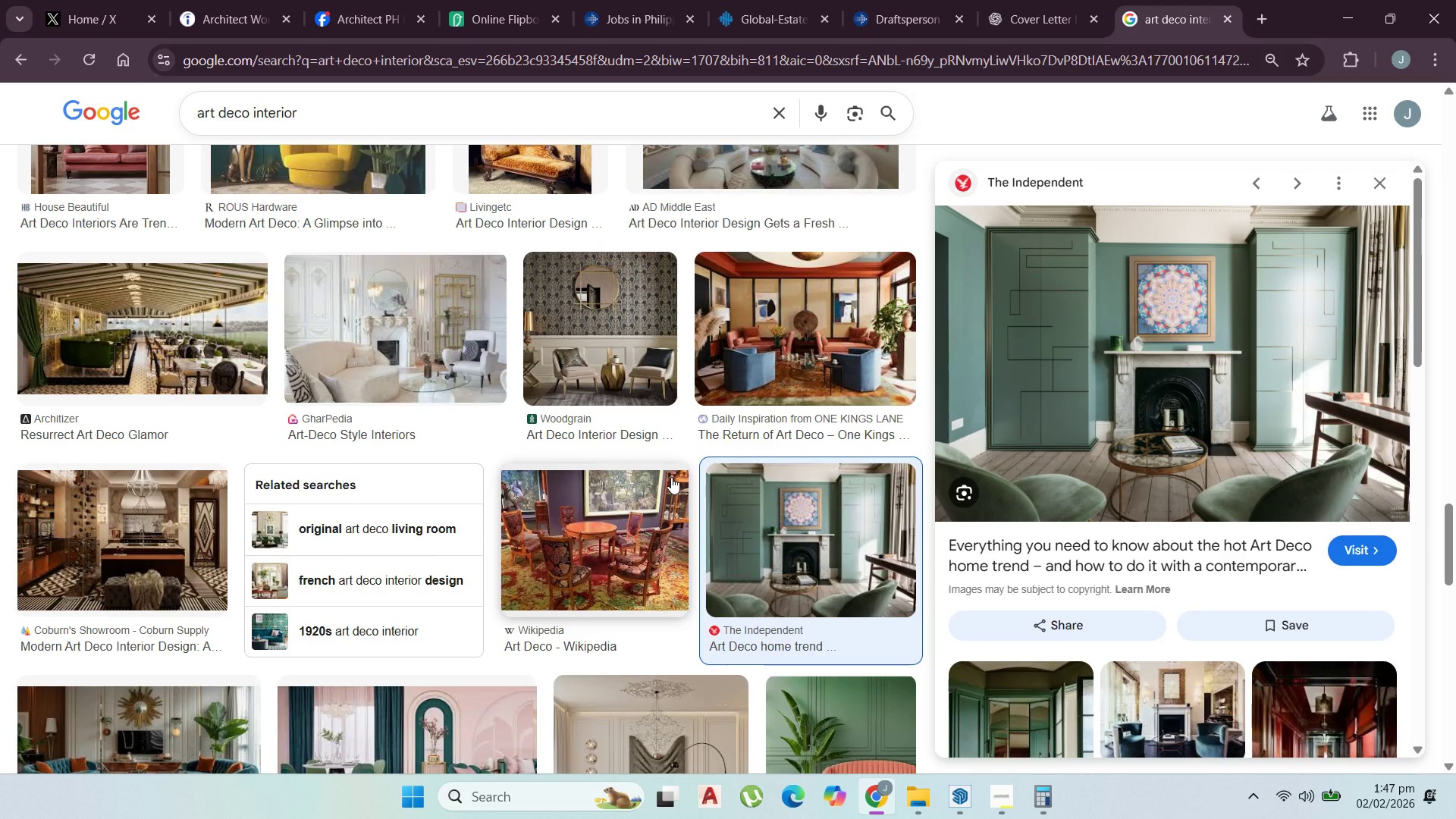 
wait(7.62)
 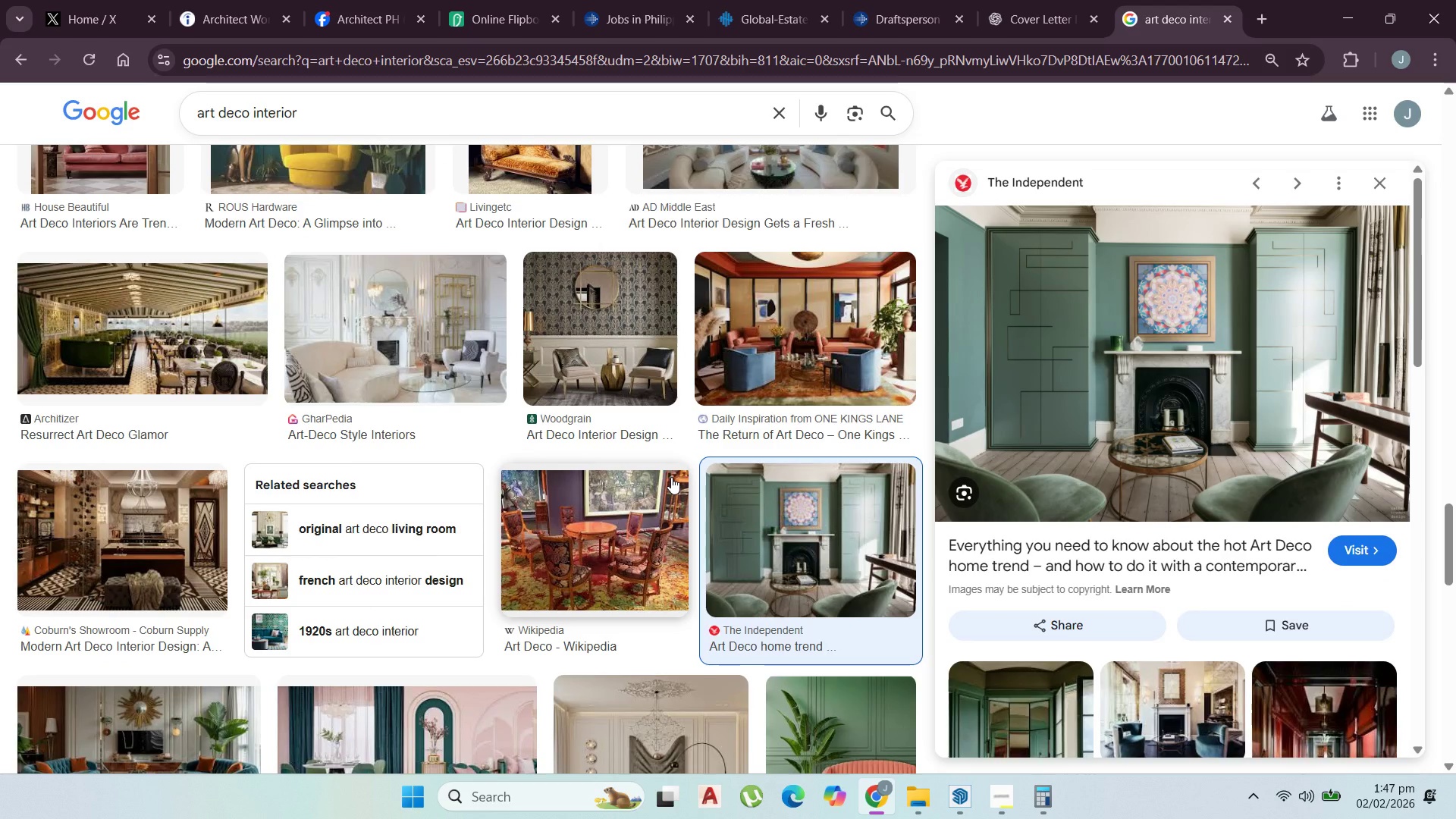 
scroll: coordinate [667, 477], scroll_direction: down, amount: 2.0
 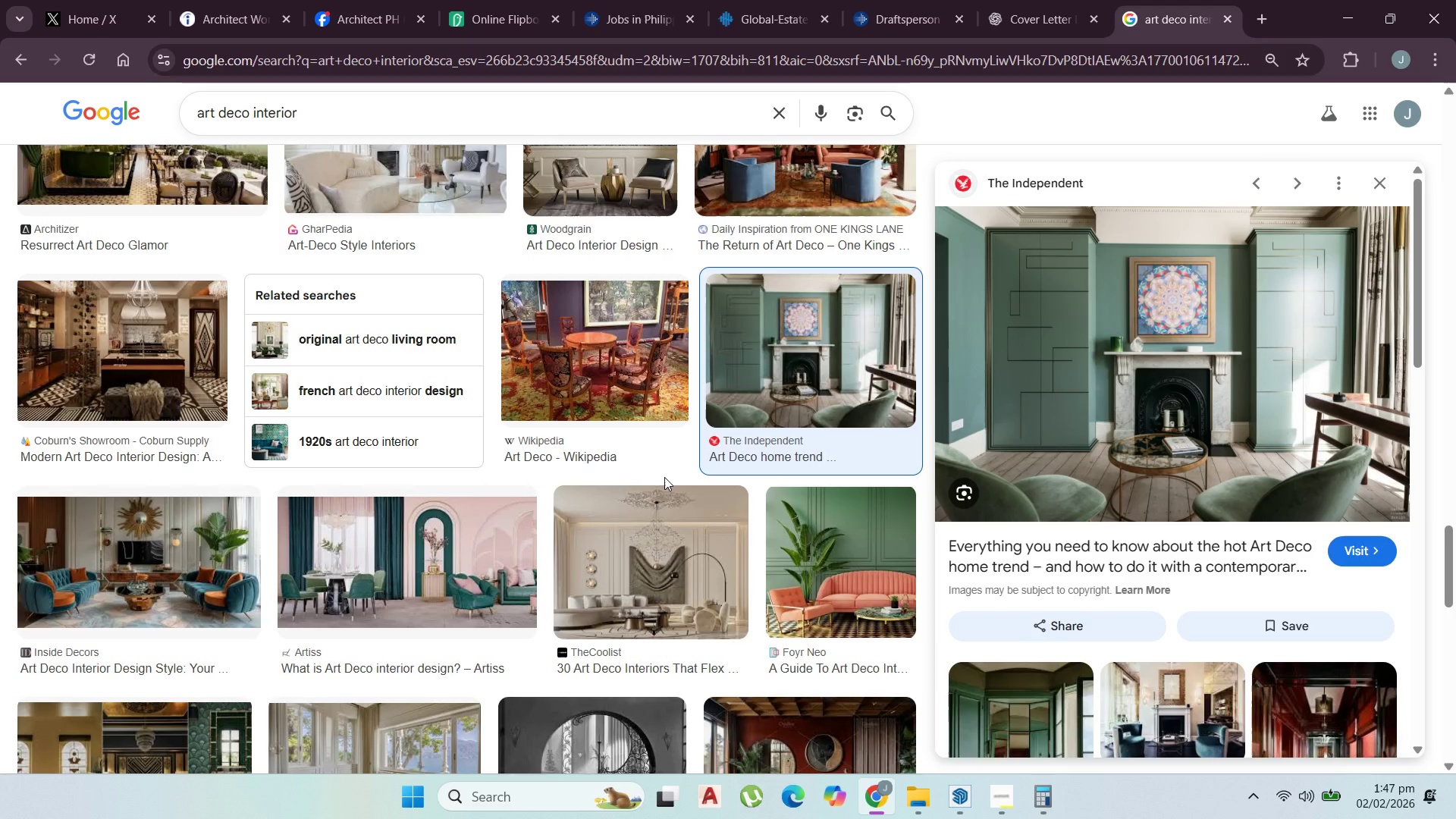 
wait(7.09)
 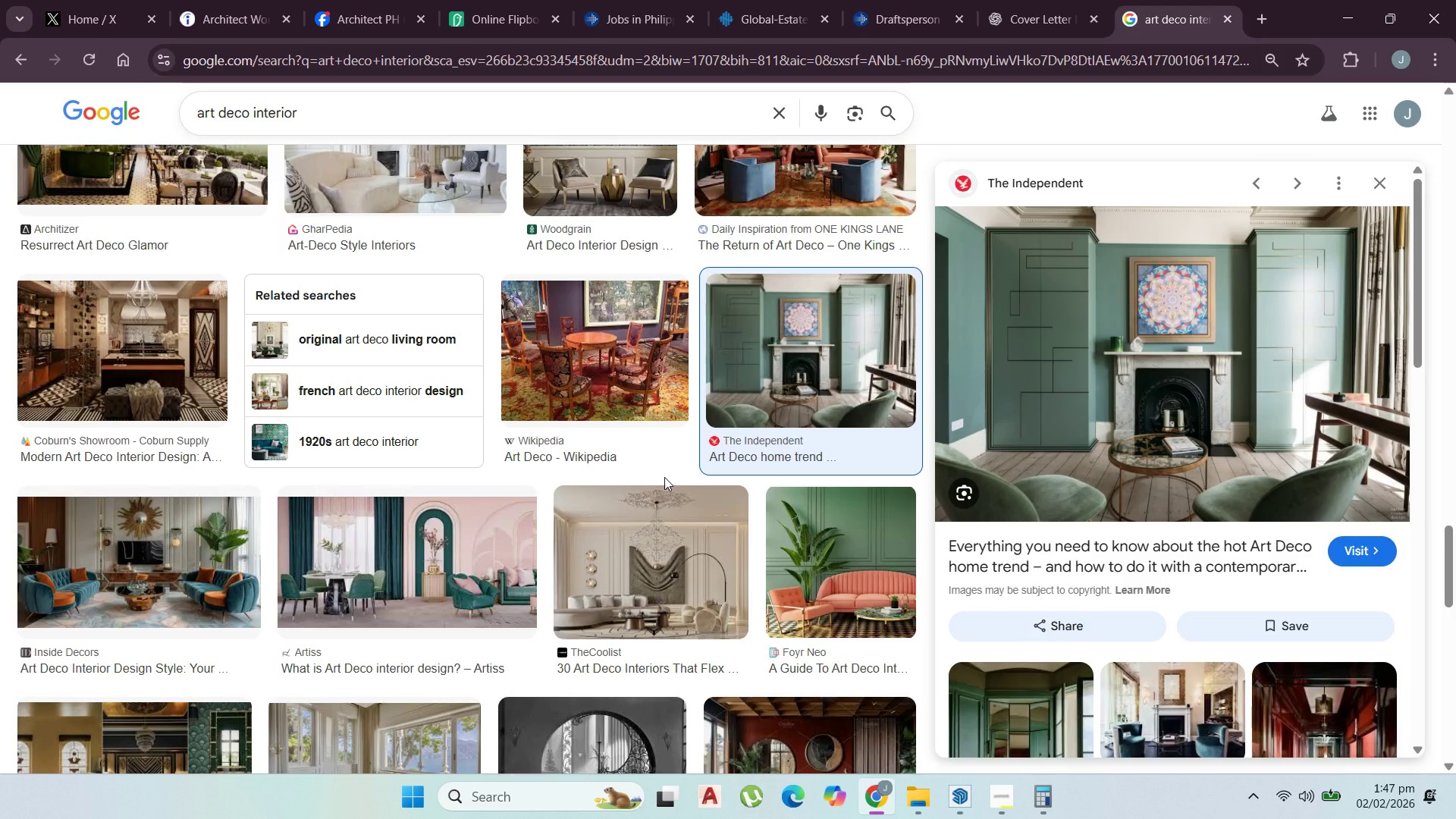 
scroll: coordinate [383, 522], scroll_direction: down, amount: 4.0
 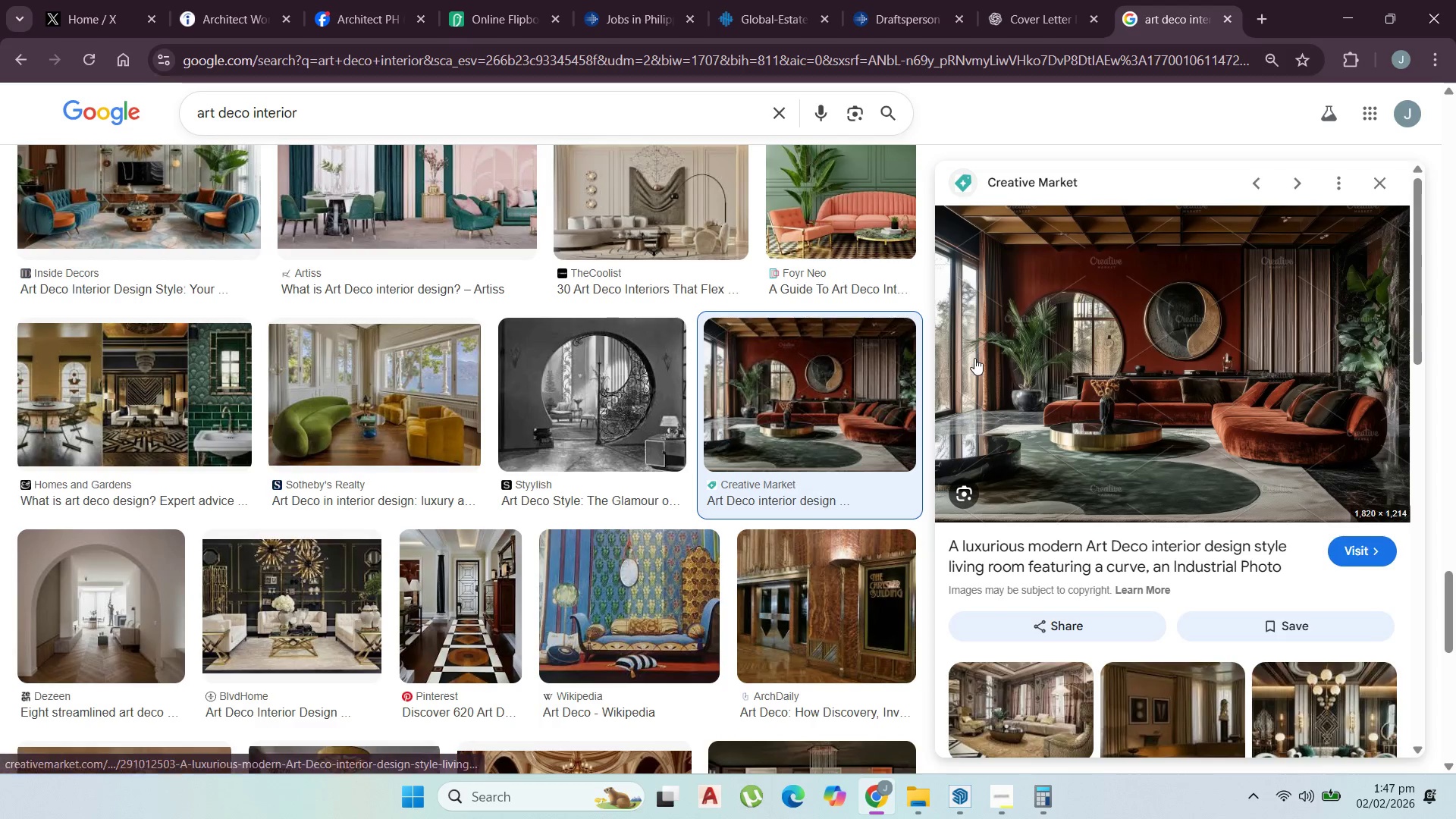 
wait(9.88)
 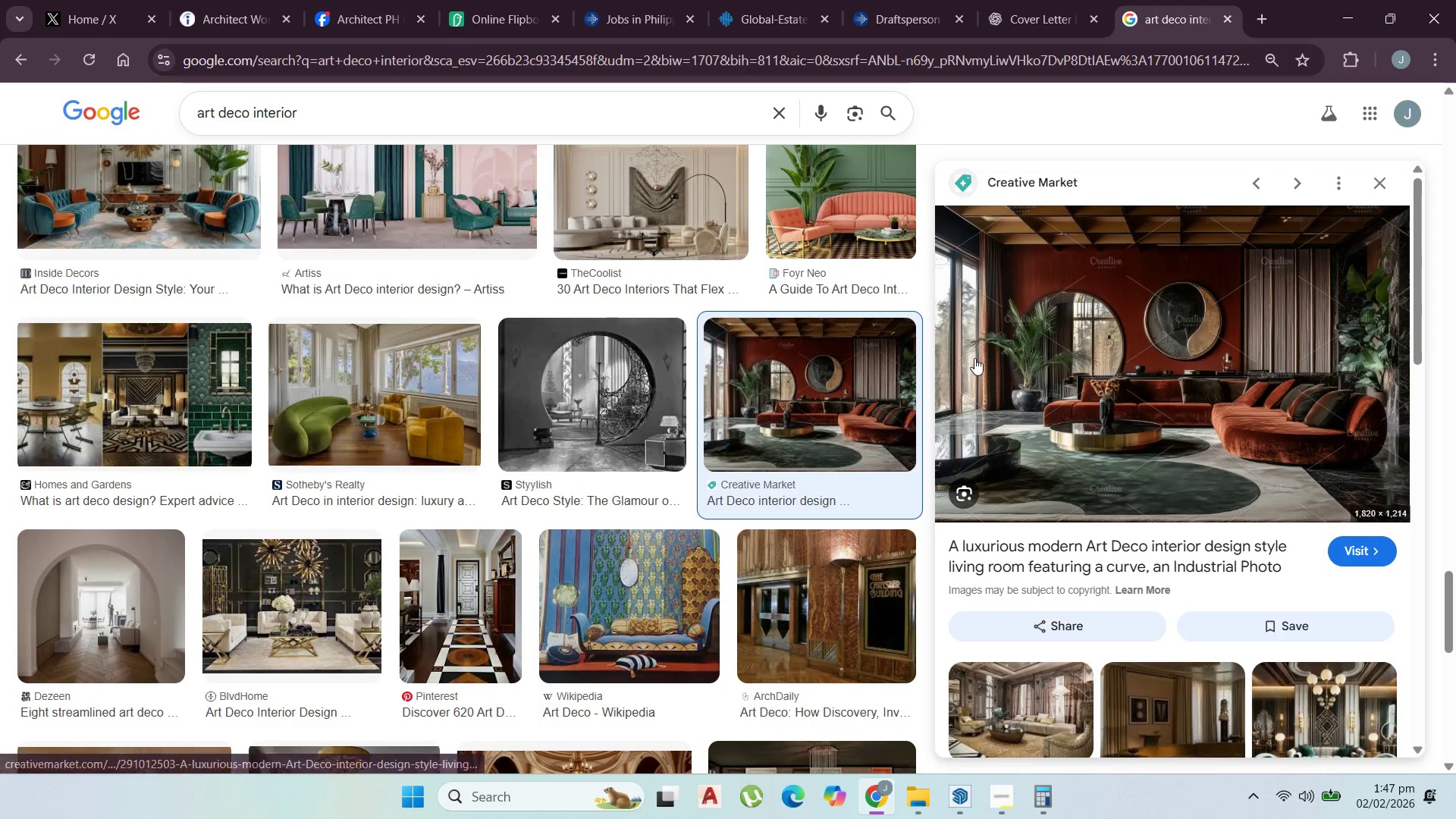 
left_click([284, 608])
 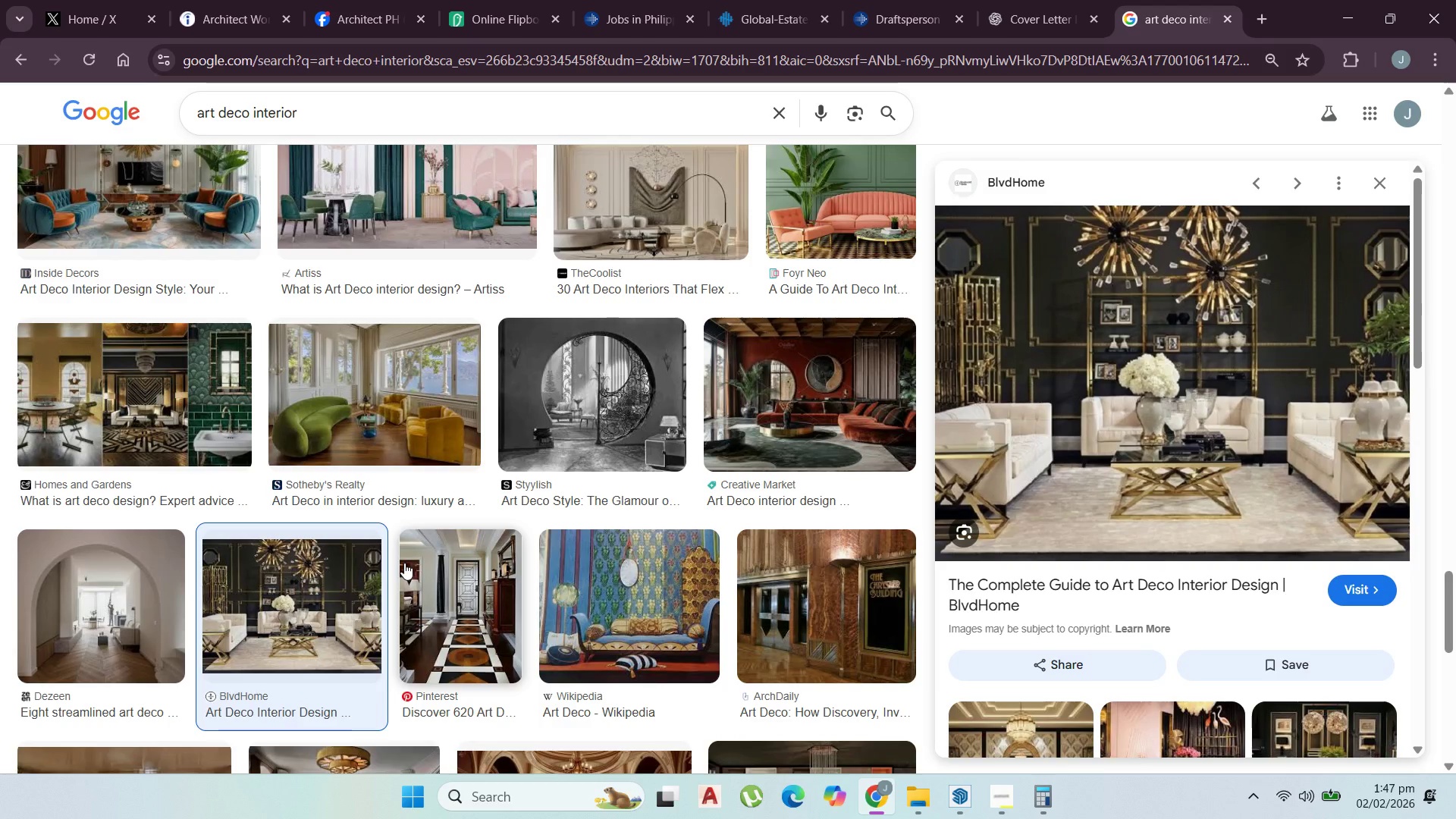 
wait(8.99)
 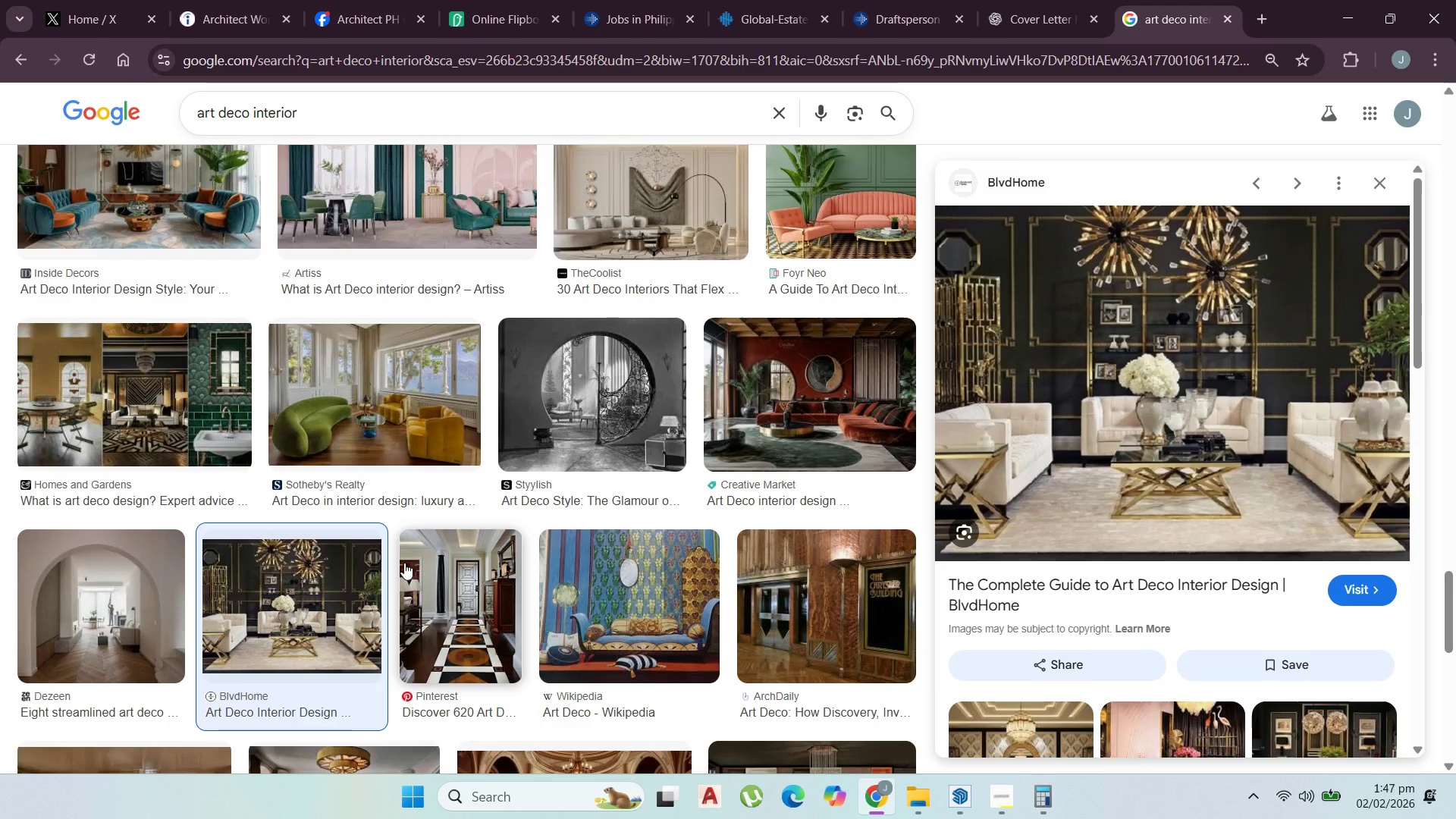 
scroll: coordinate [524, 703], scroll_direction: down, amount: 4.0
 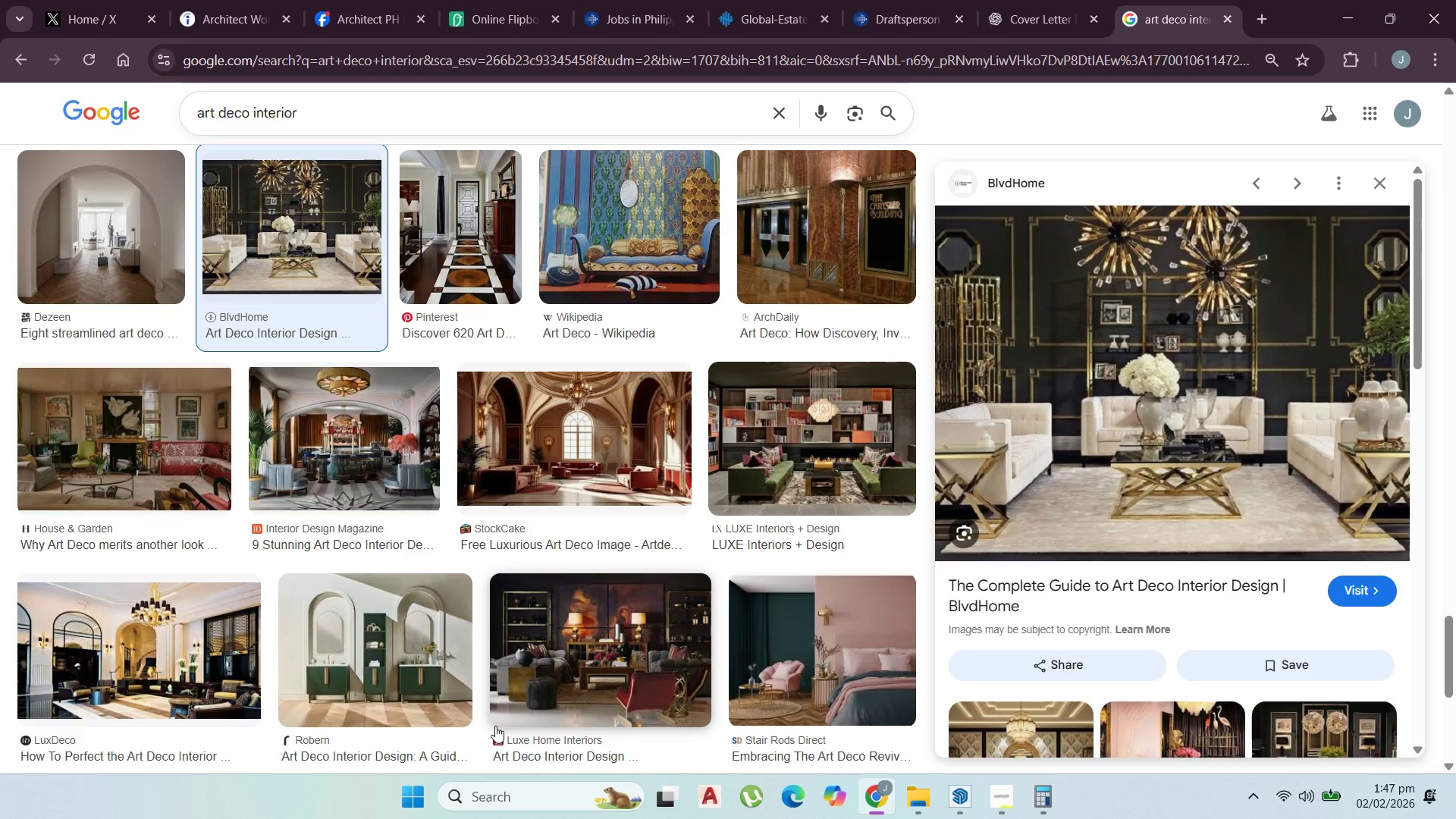 
wait(11.79)
 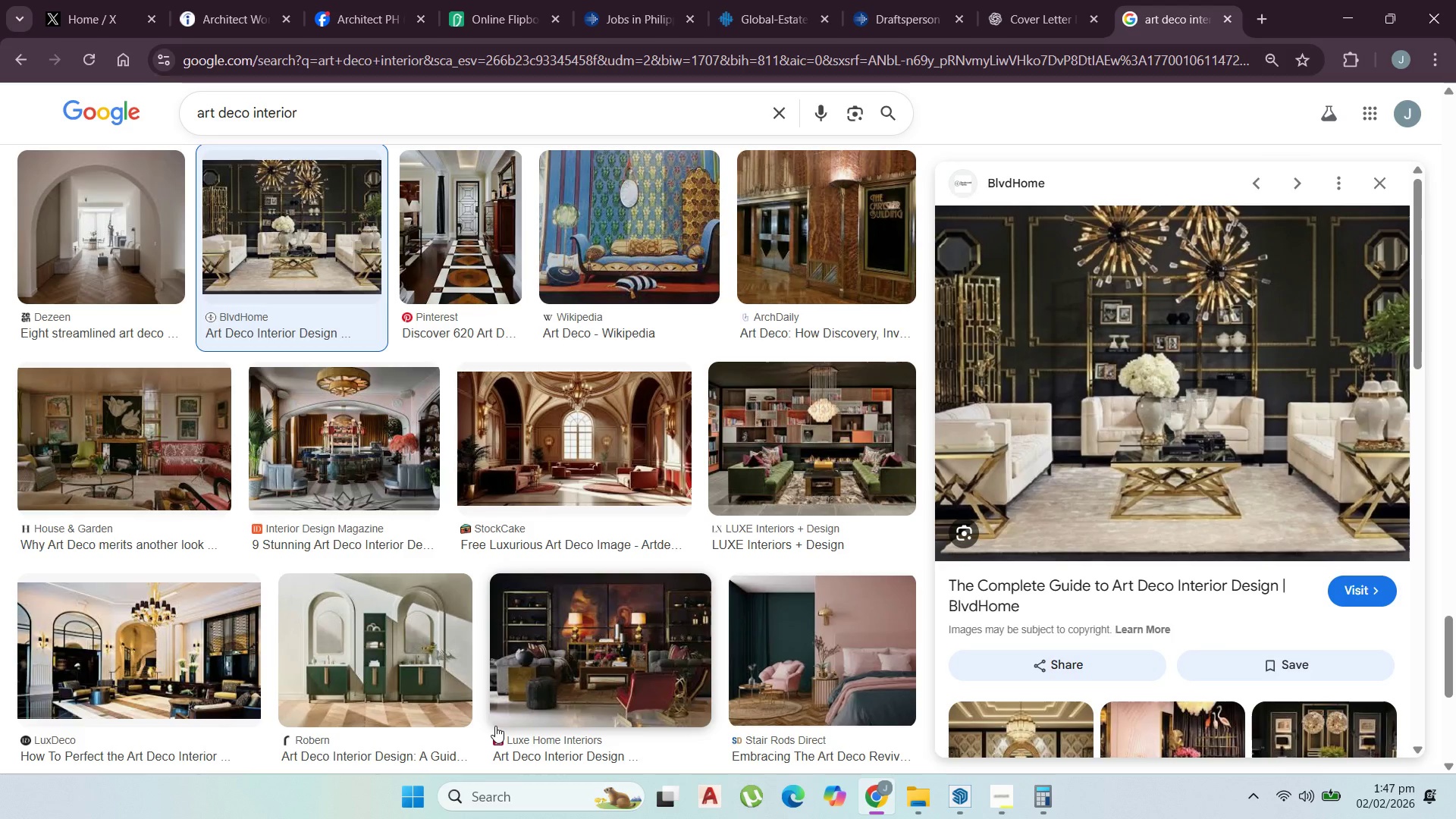 
scroll: coordinate [357, 620], scroll_direction: down, amount: 3.0
 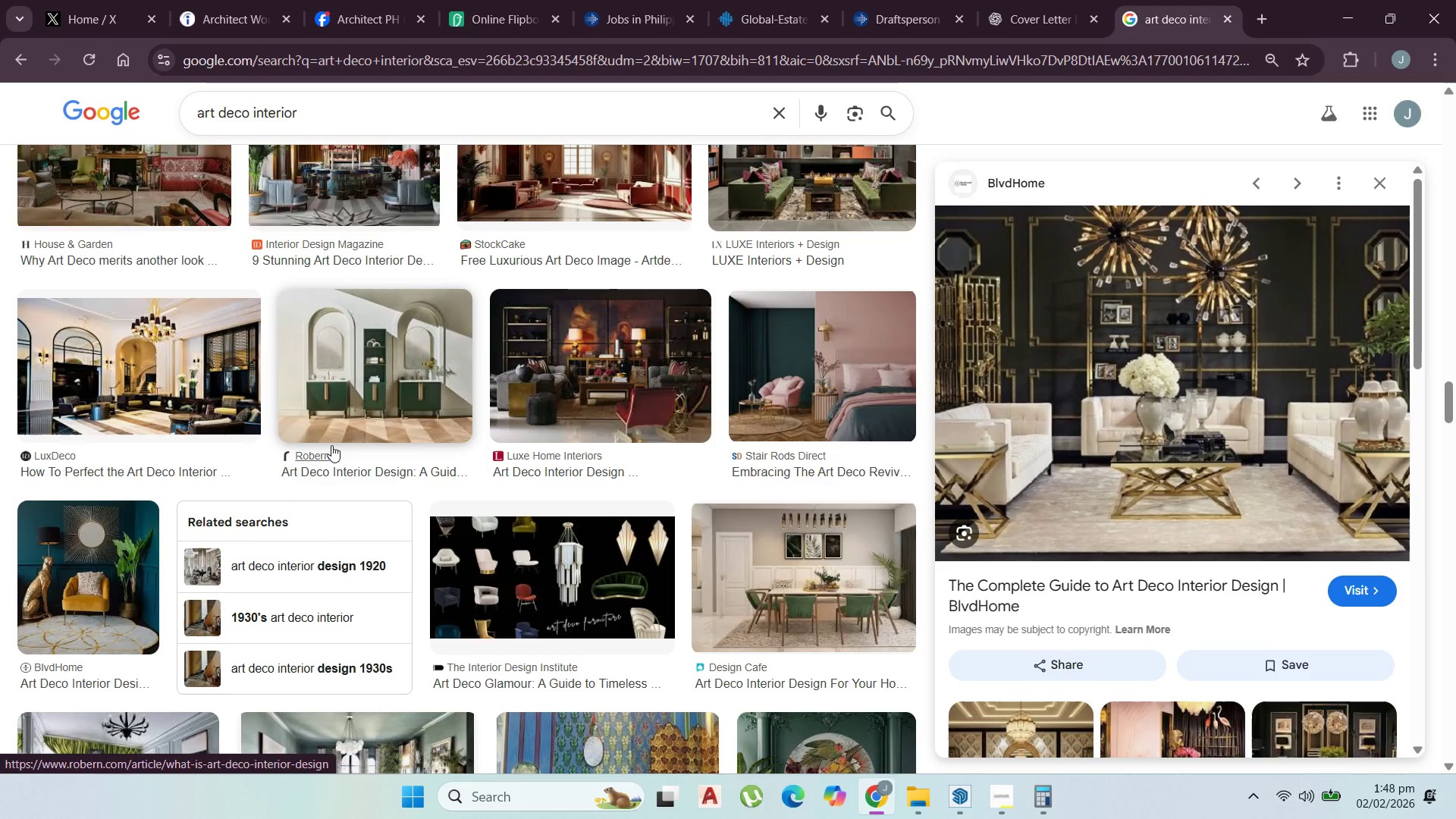 
left_click([345, 394])
 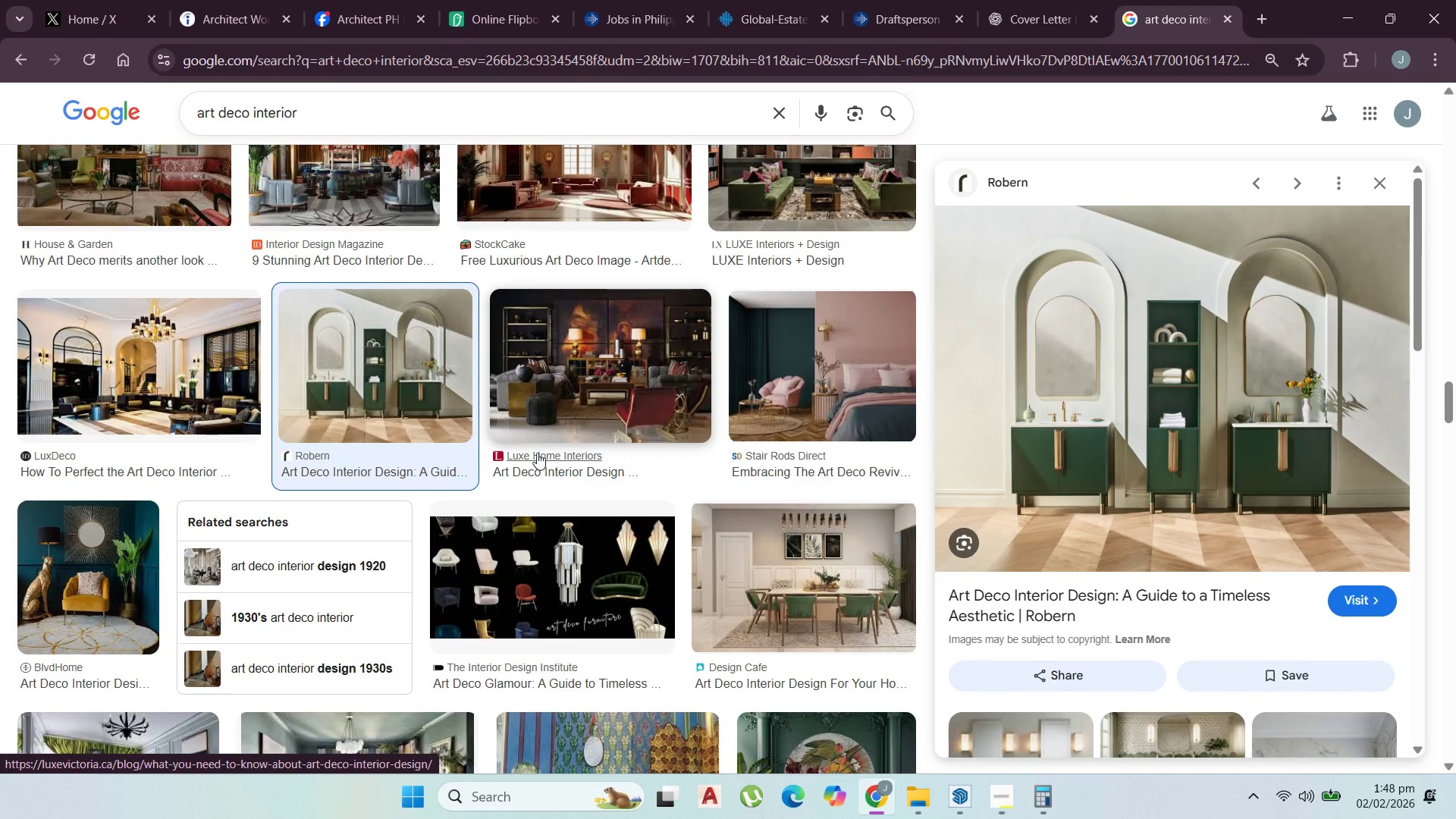 
wait(7.47)
 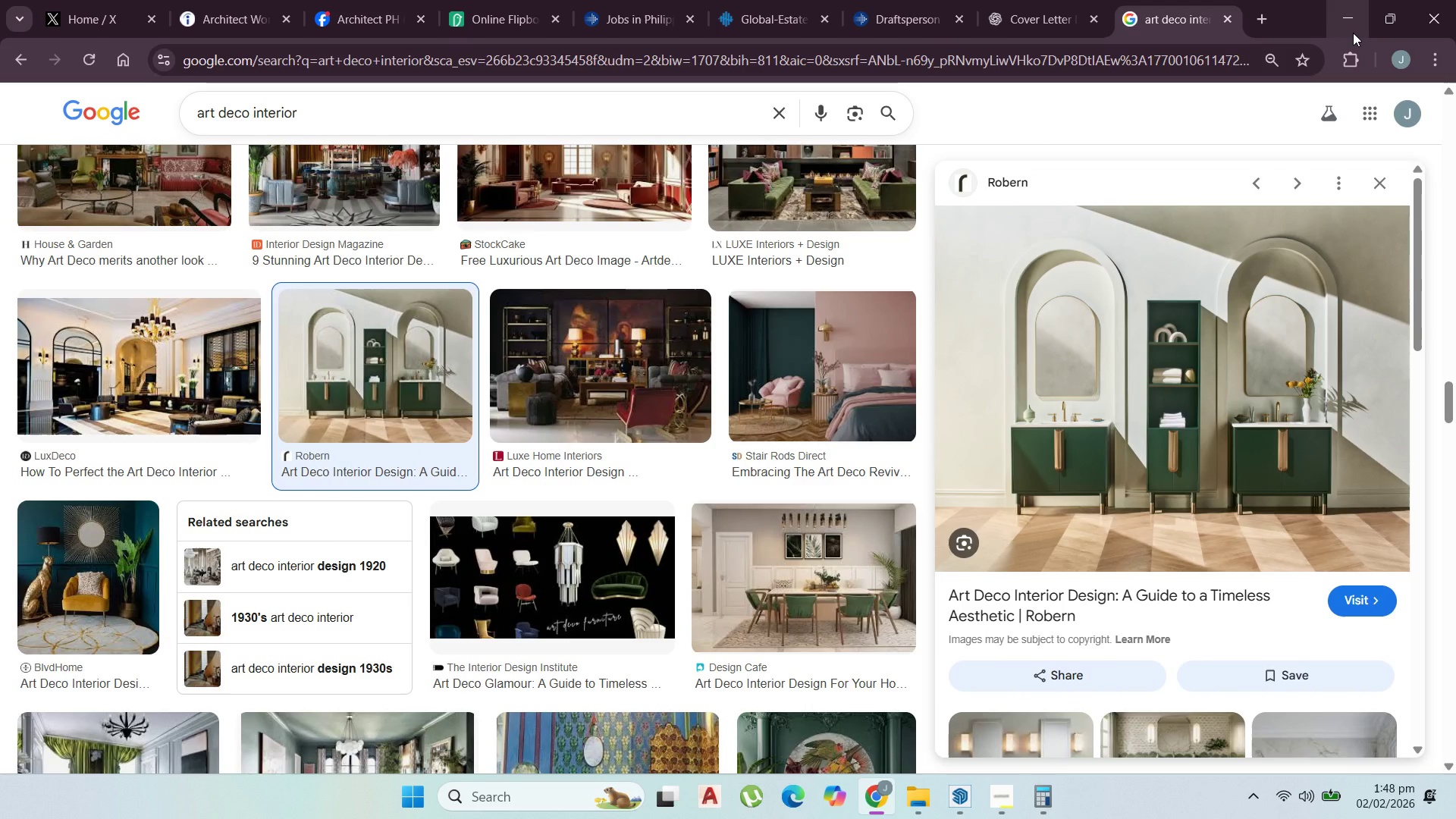 
left_click([135, 382])
 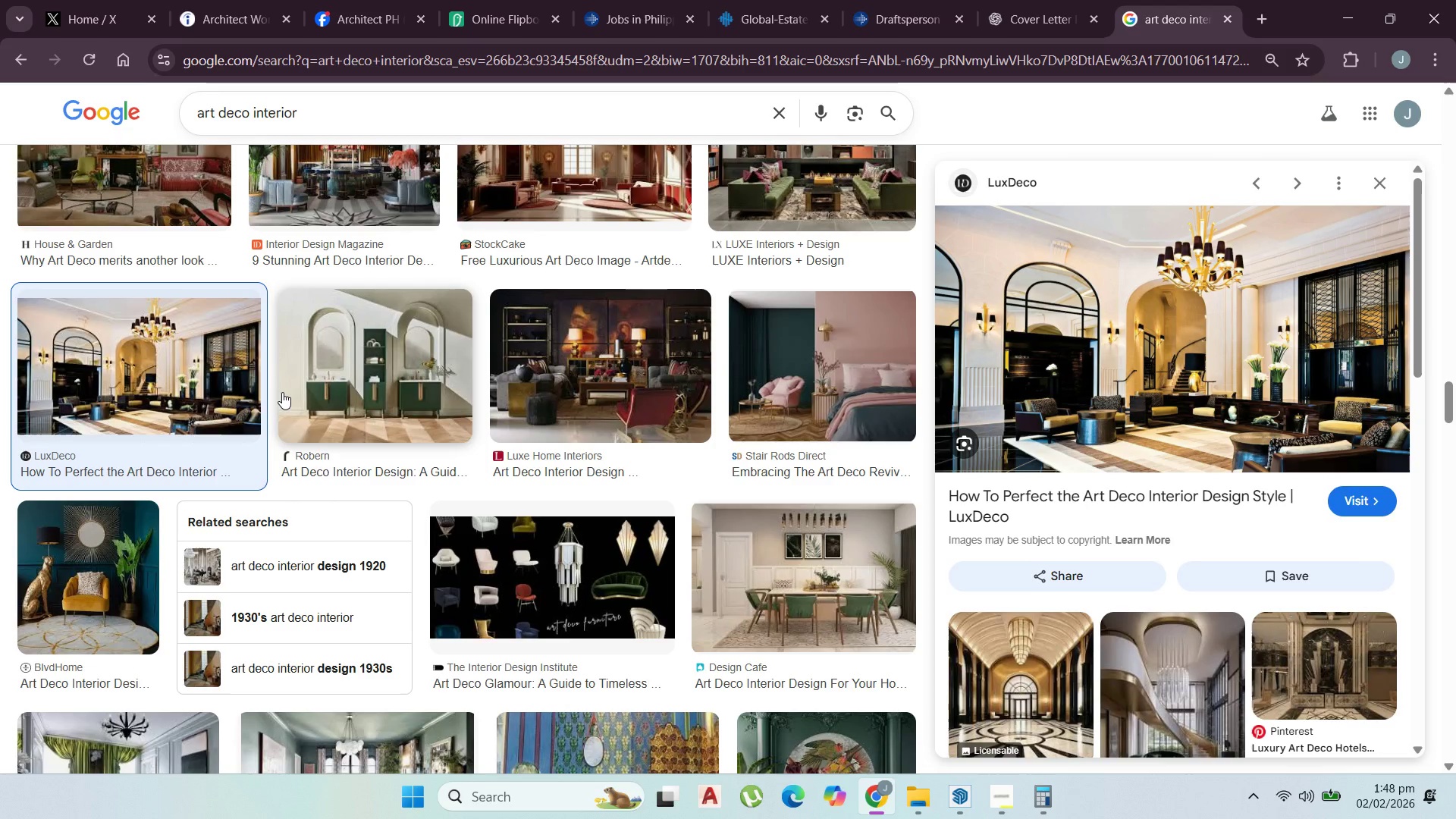 
scroll: coordinate [295, 397], scroll_direction: down, amount: 3.0
 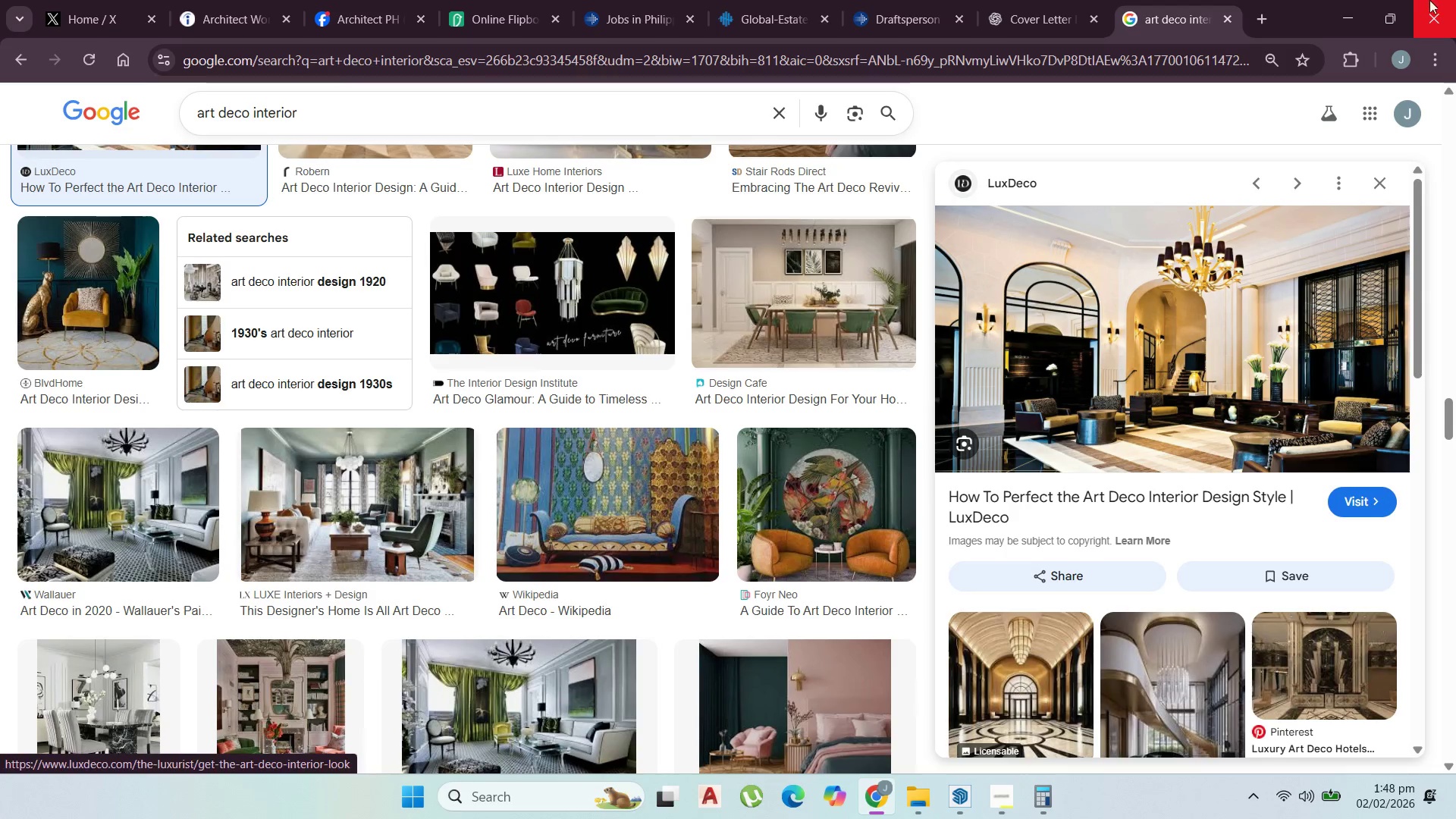 
left_click([1345, 5])
 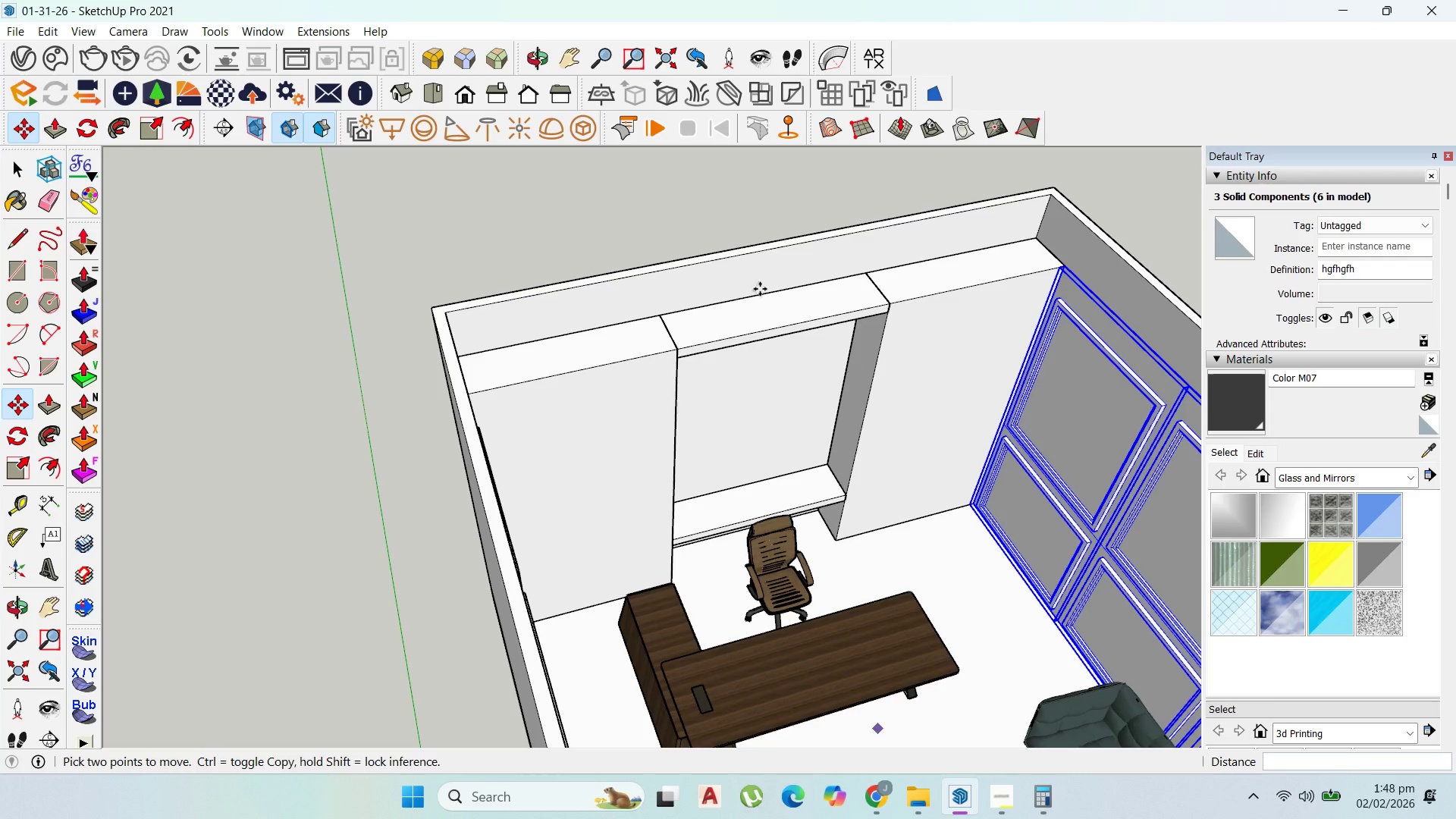 
scroll: coordinate [965, 403], scroll_direction: down, amount: 6.0
 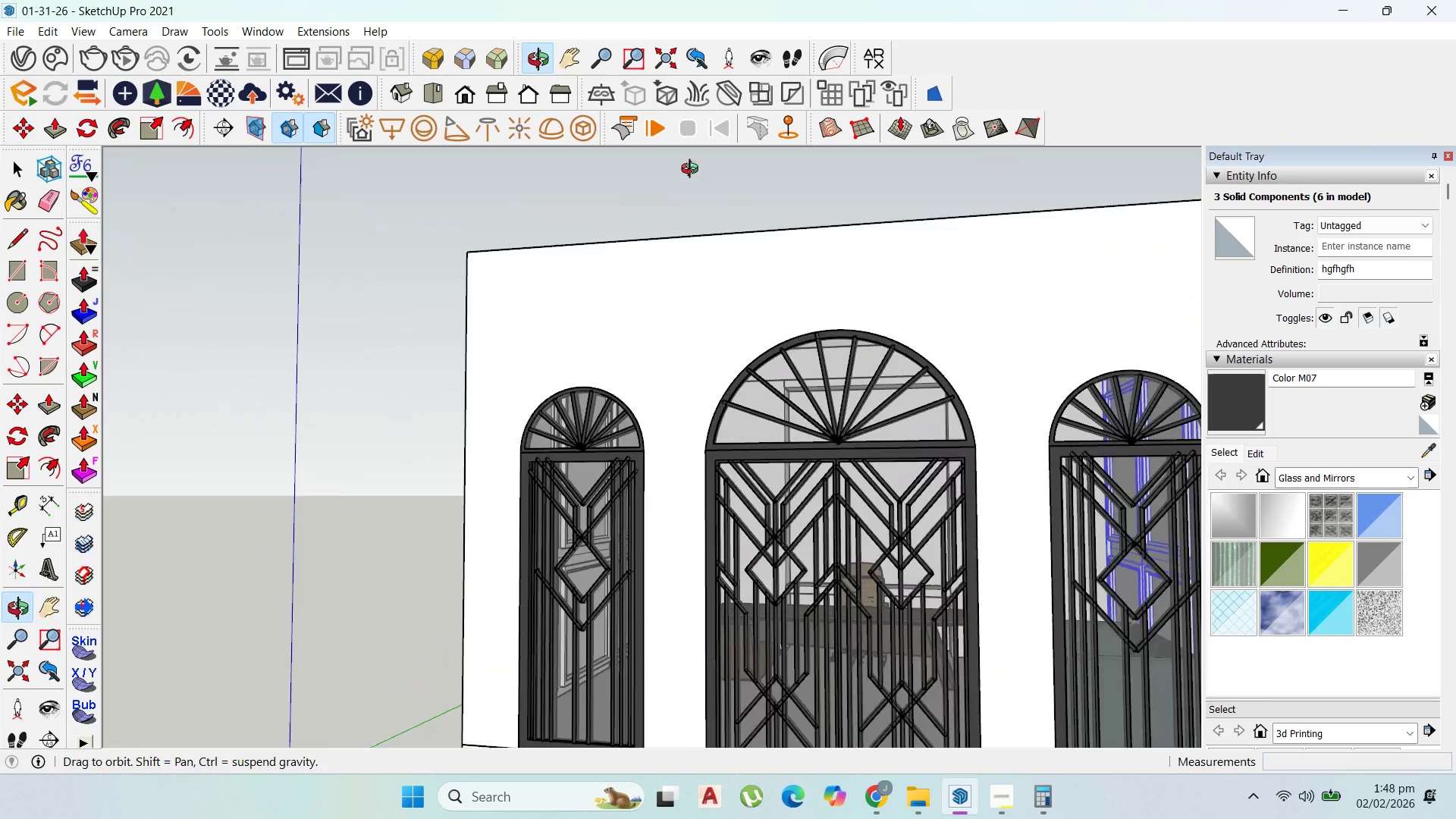 
scroll: coordinate [824, 479], scroll_direction: up, amount: 3.0
 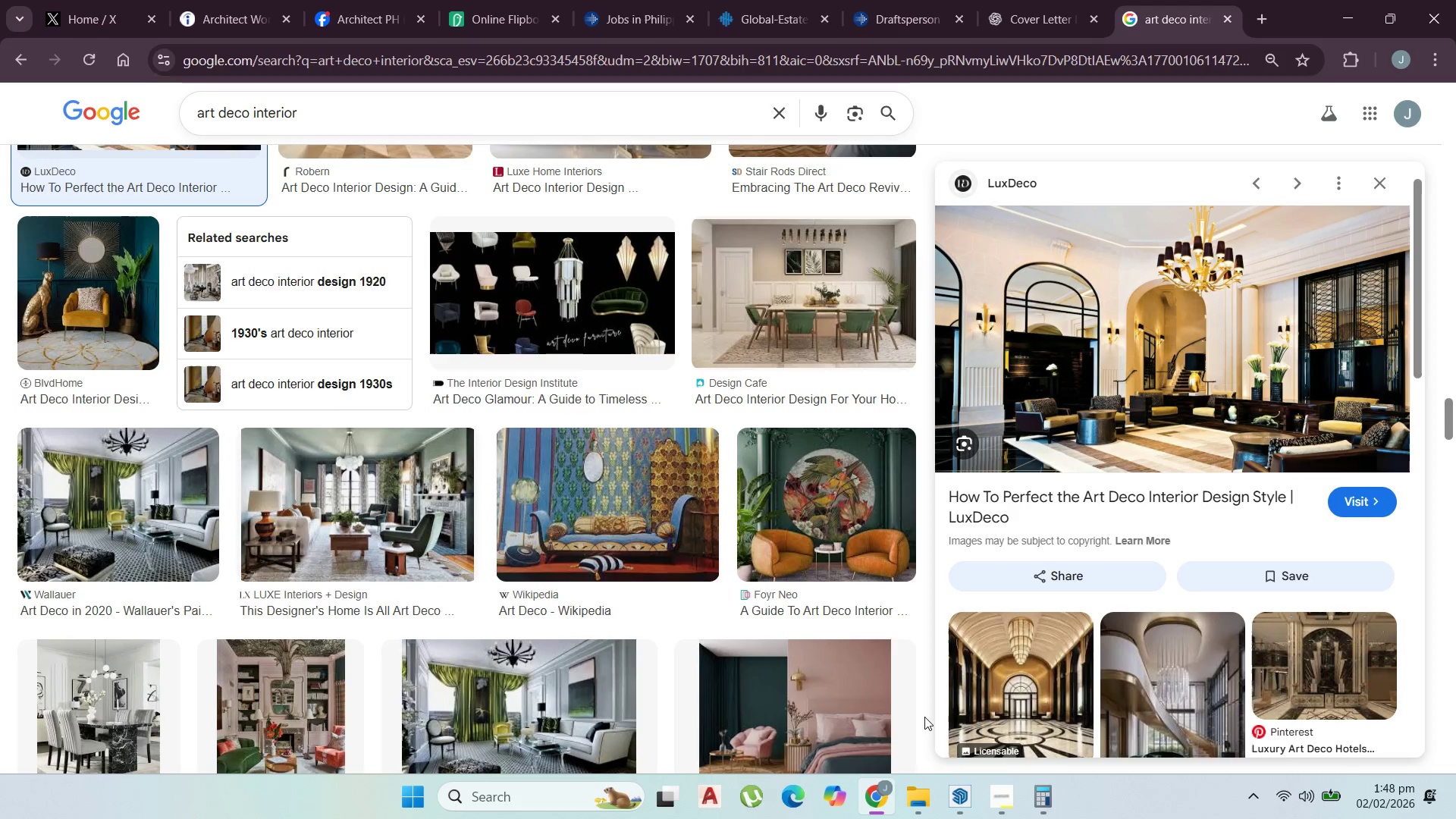 
scroll: coordinate [542, 607], scroll_direction: down, amount: 3.0
 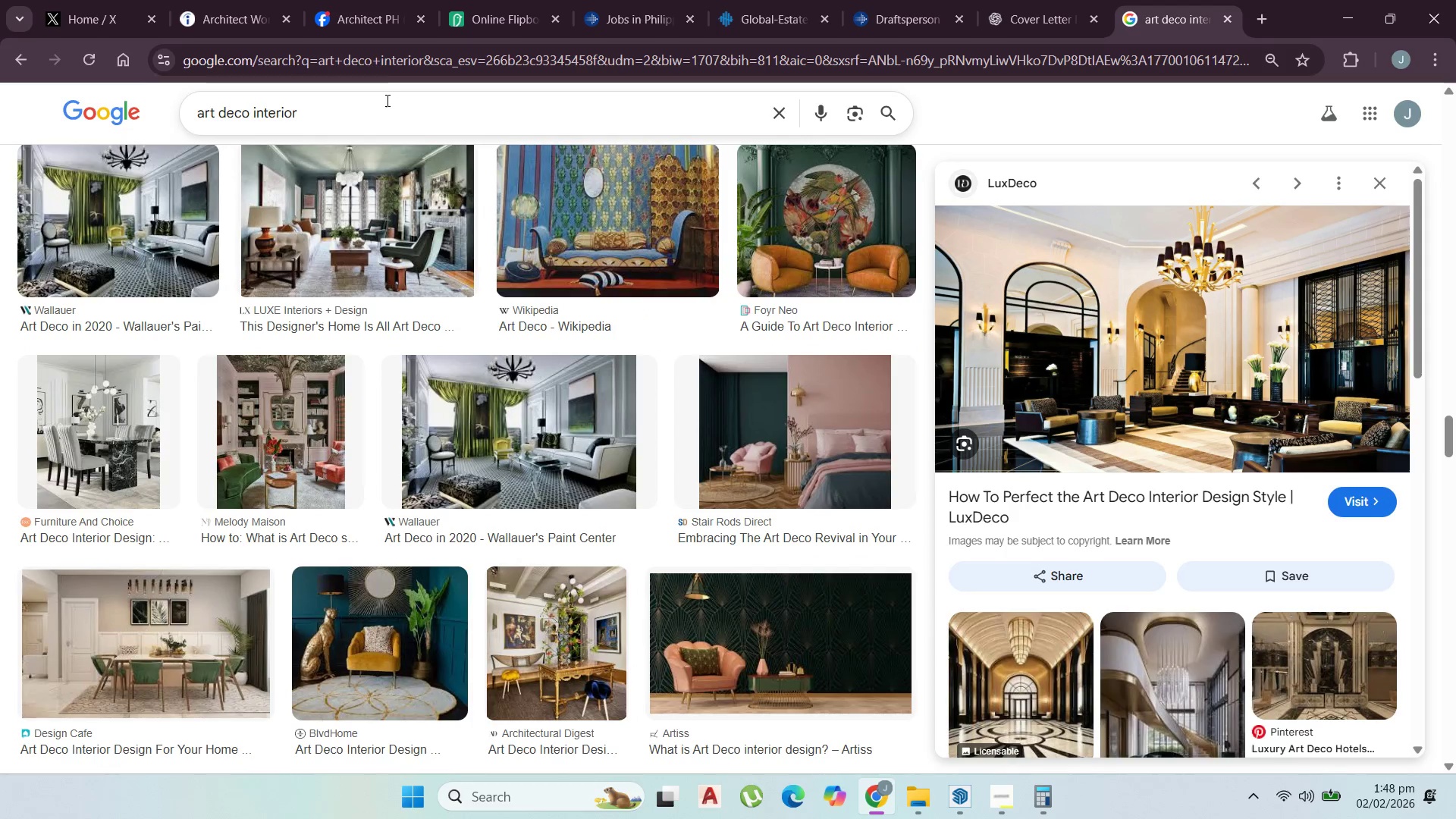 
double_click([378, 102])
 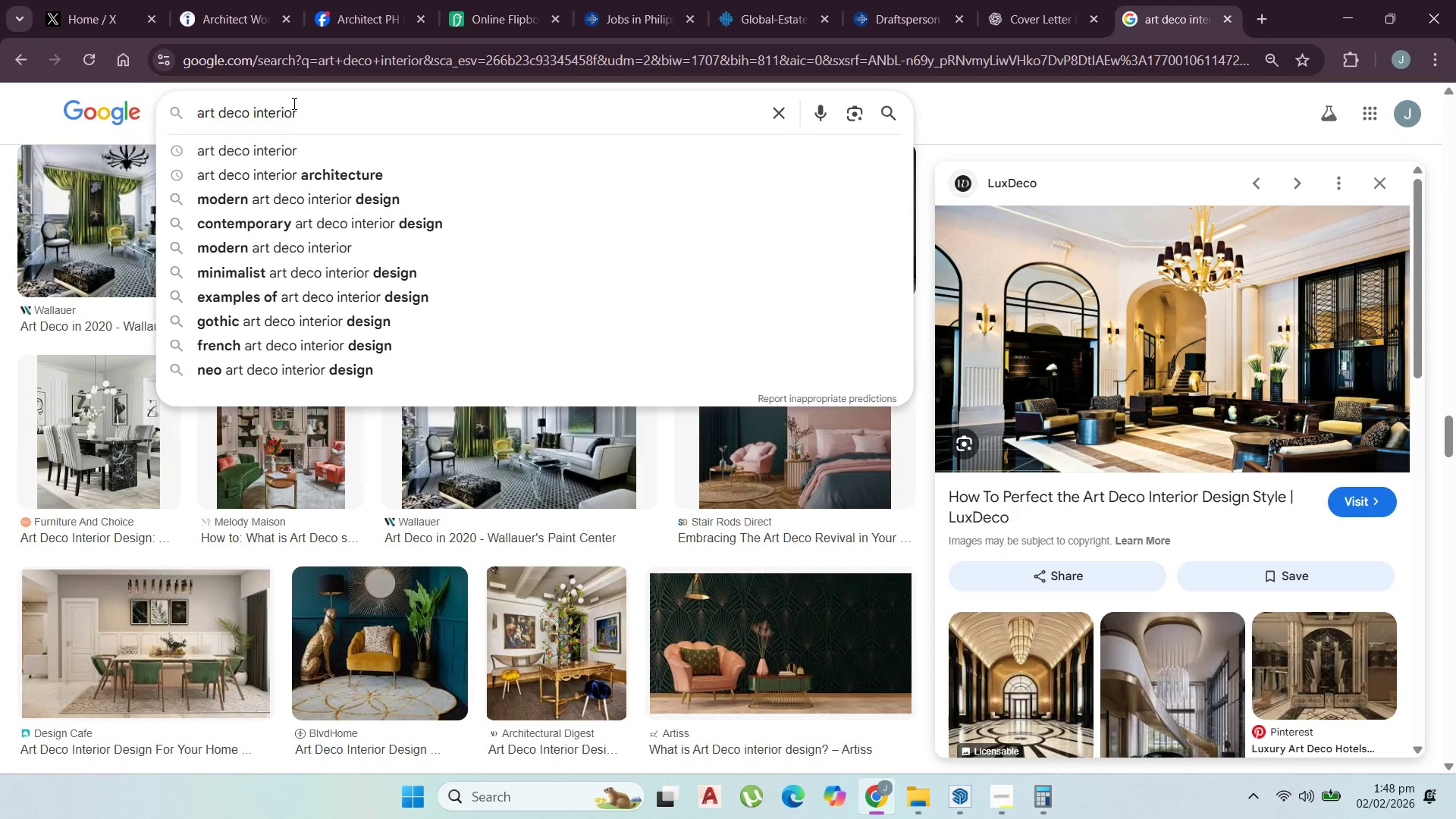 
double_click([293, 103])
 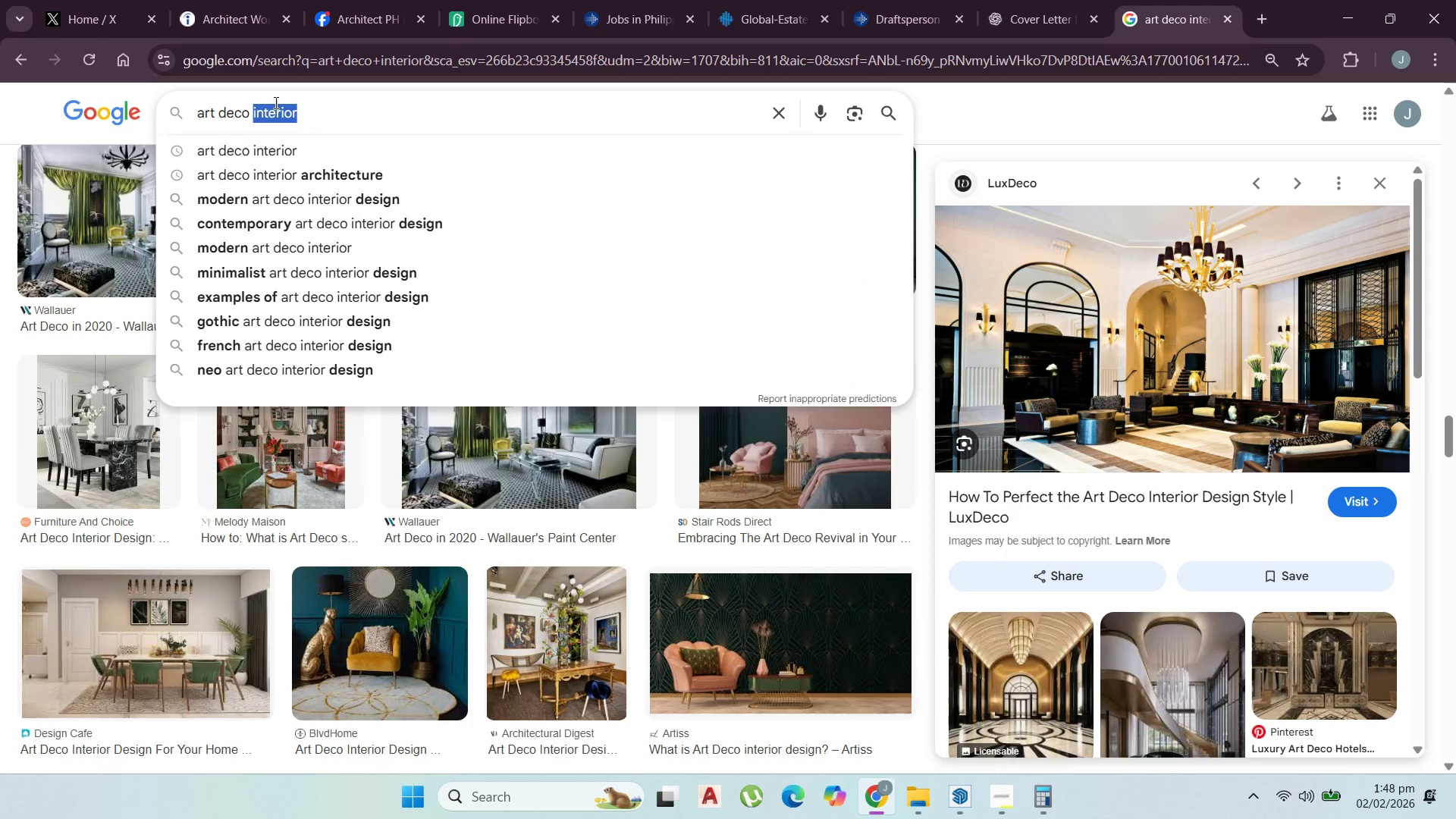 
wait(8.45)
 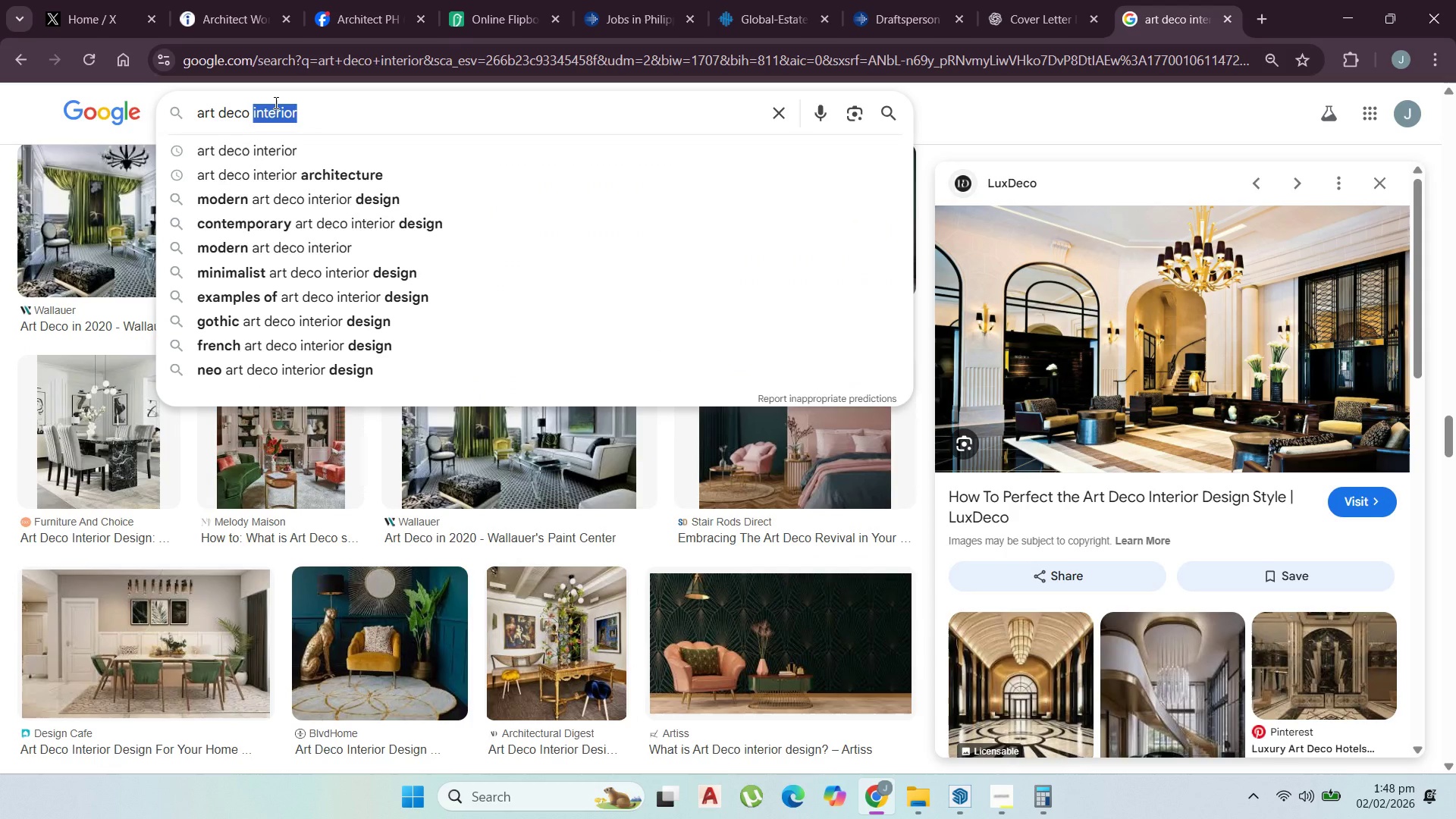 
type(cabinet\)
key(Backspace)
 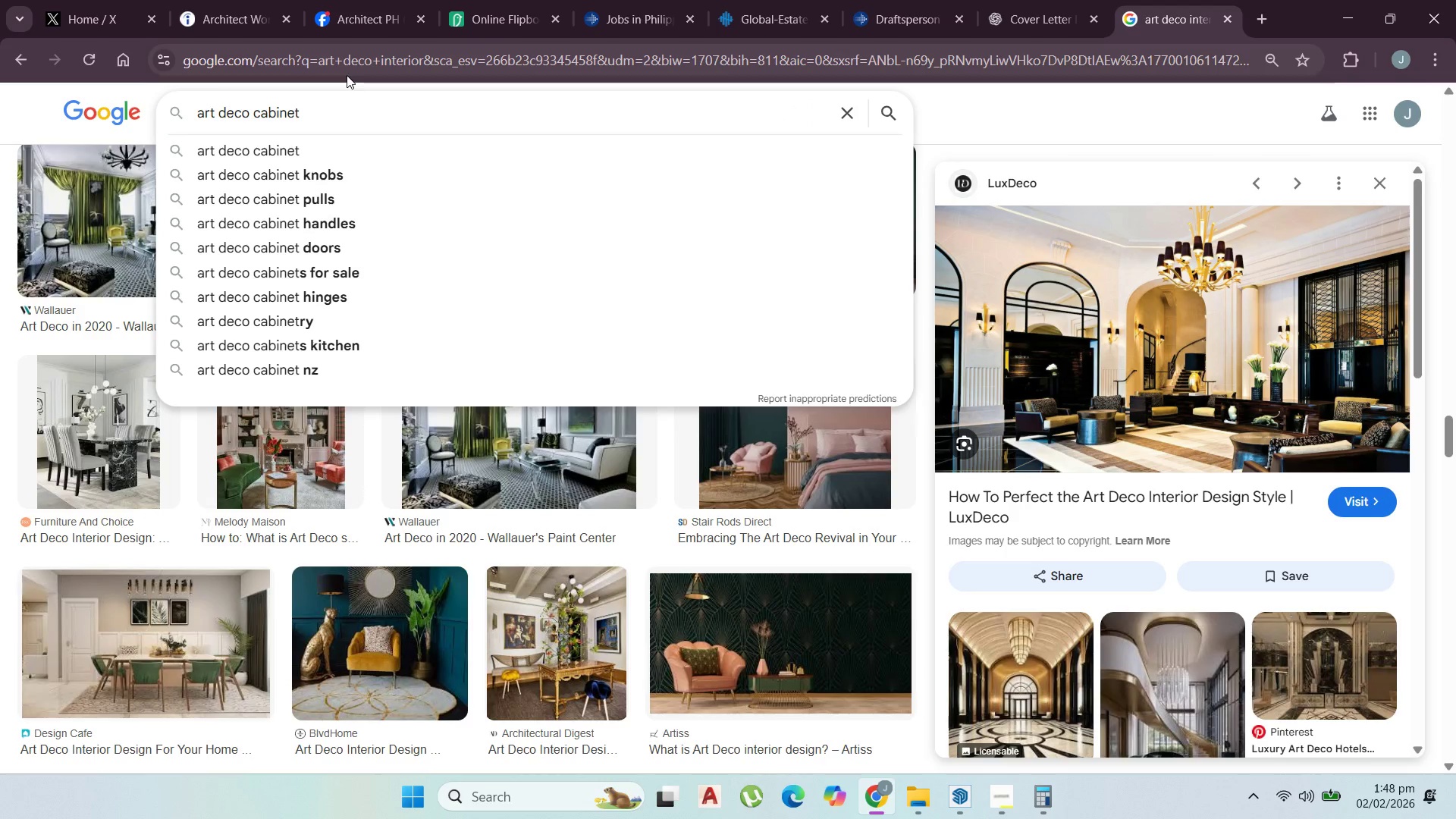 
key(Enter)
 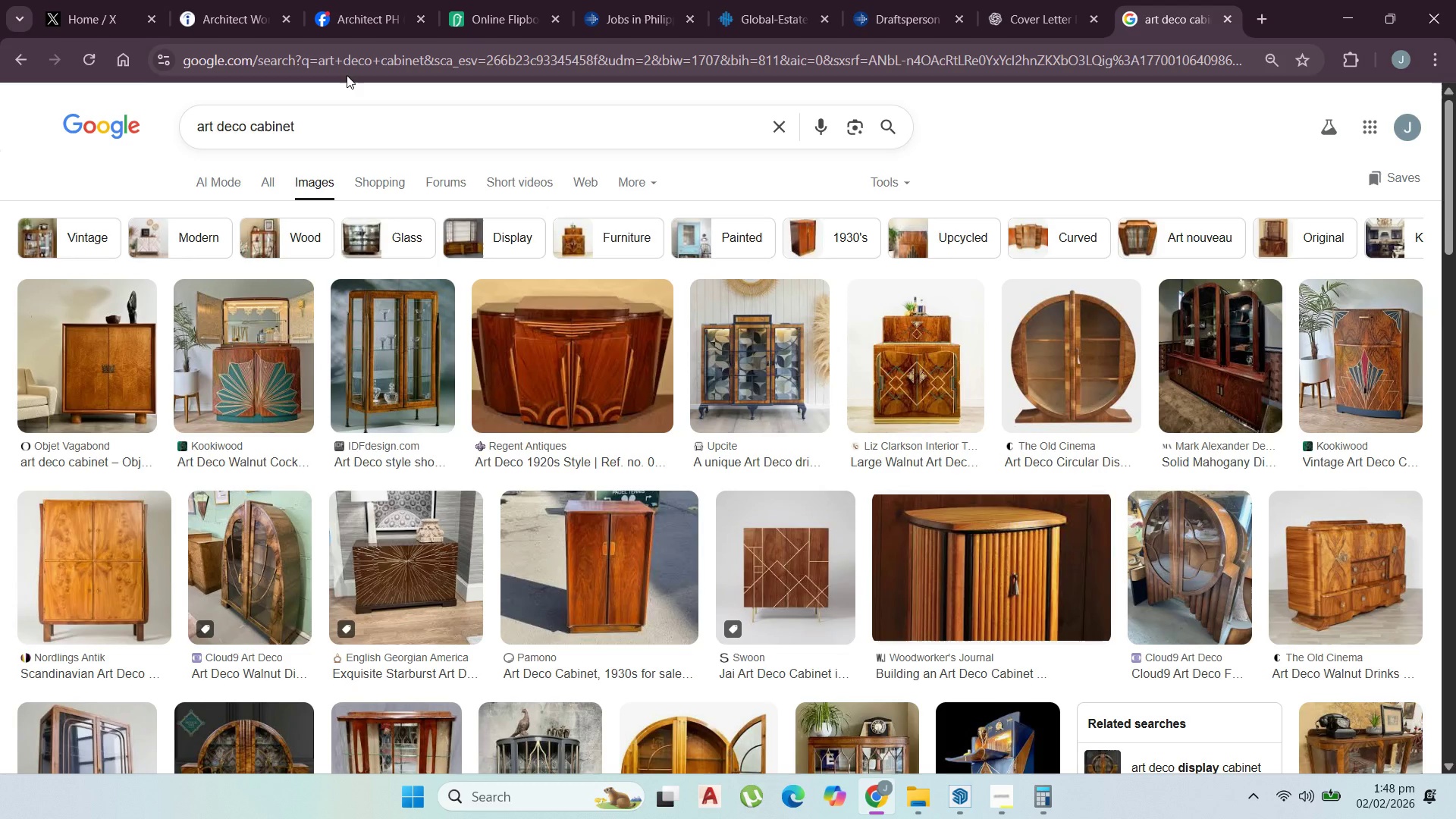 
wait(6.94)
 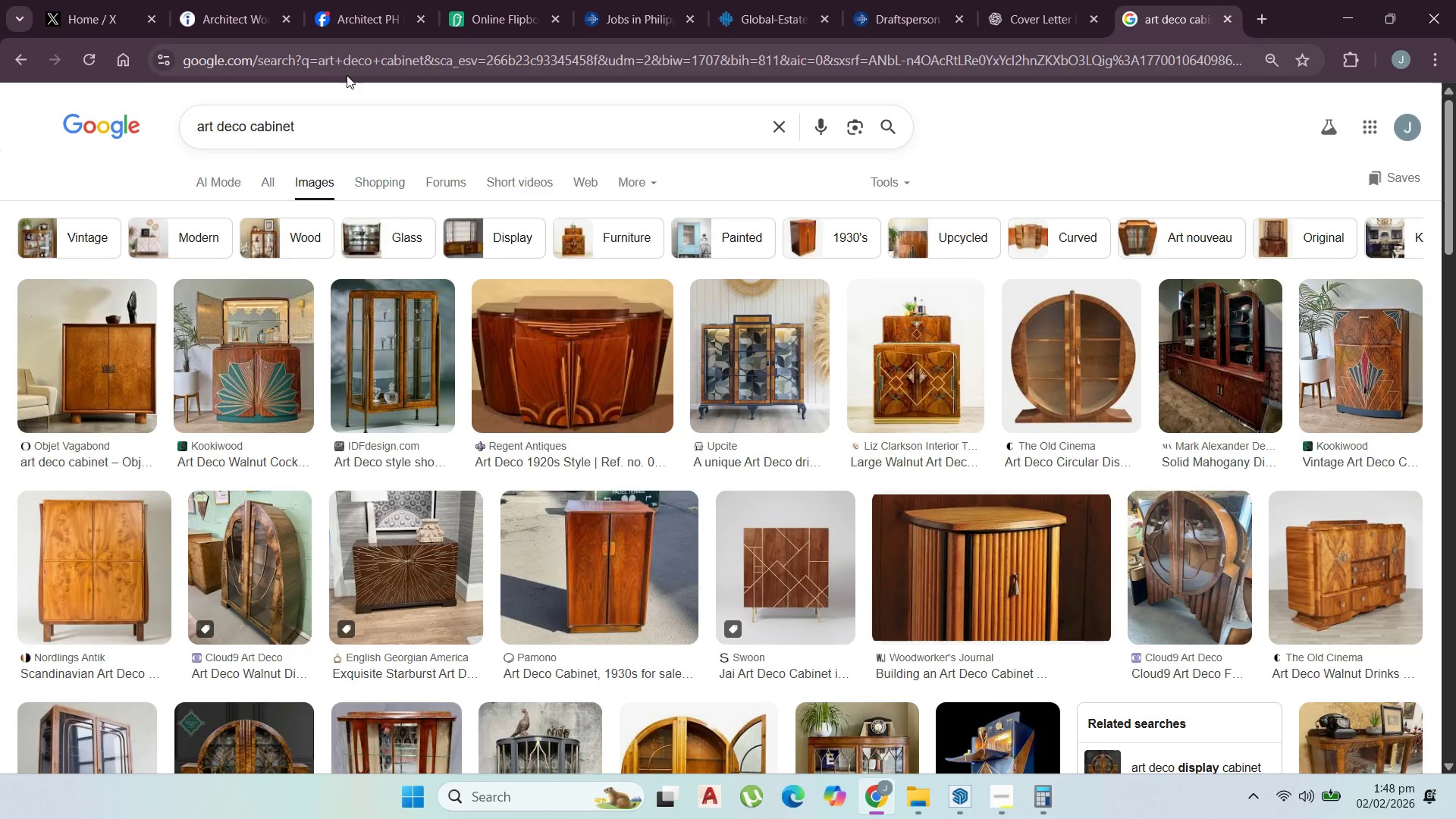 
scroll: coordinate [315, 88], scroll_direction: down, amount: 4.0
 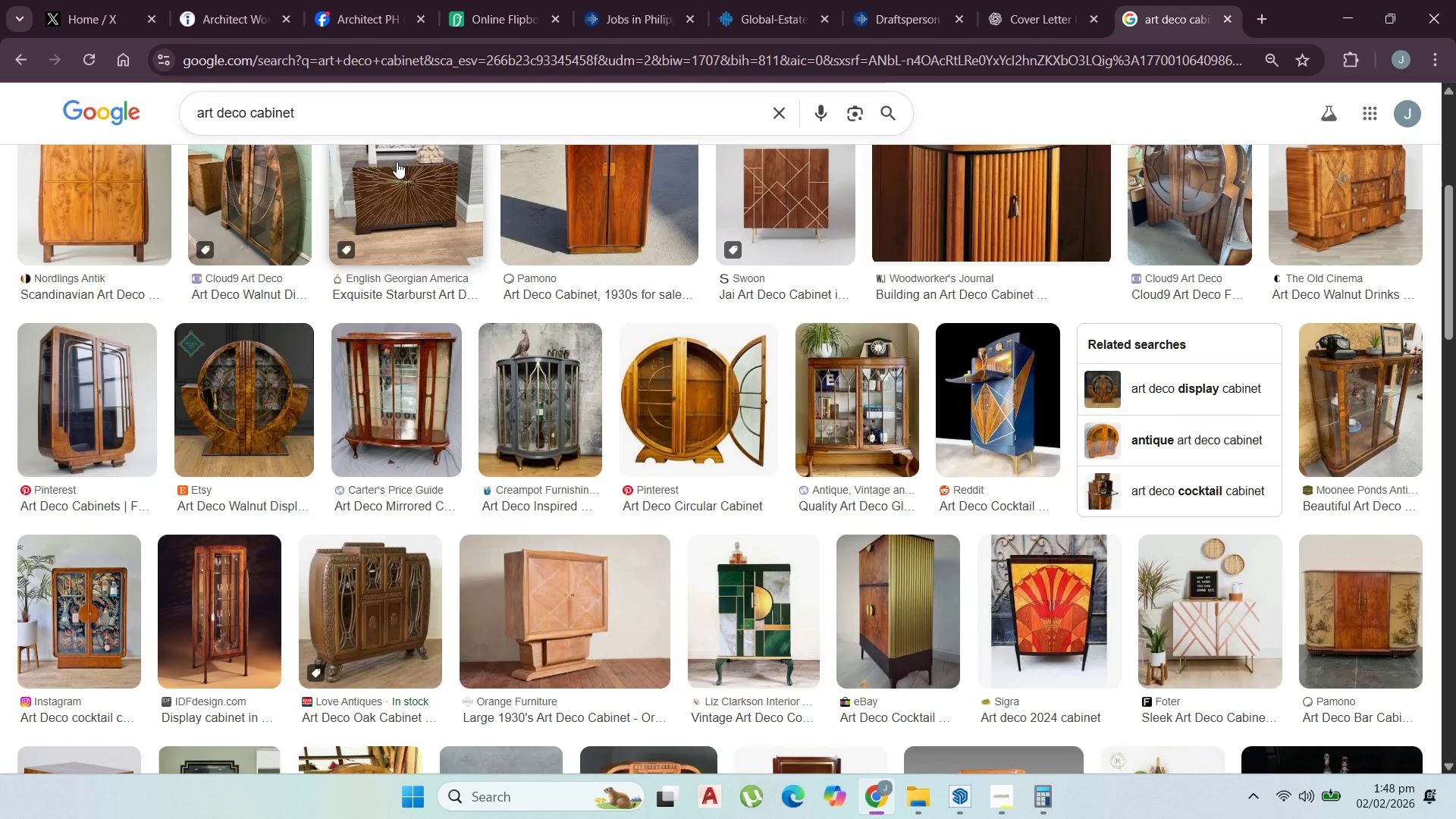 
left_click([99, 596])
 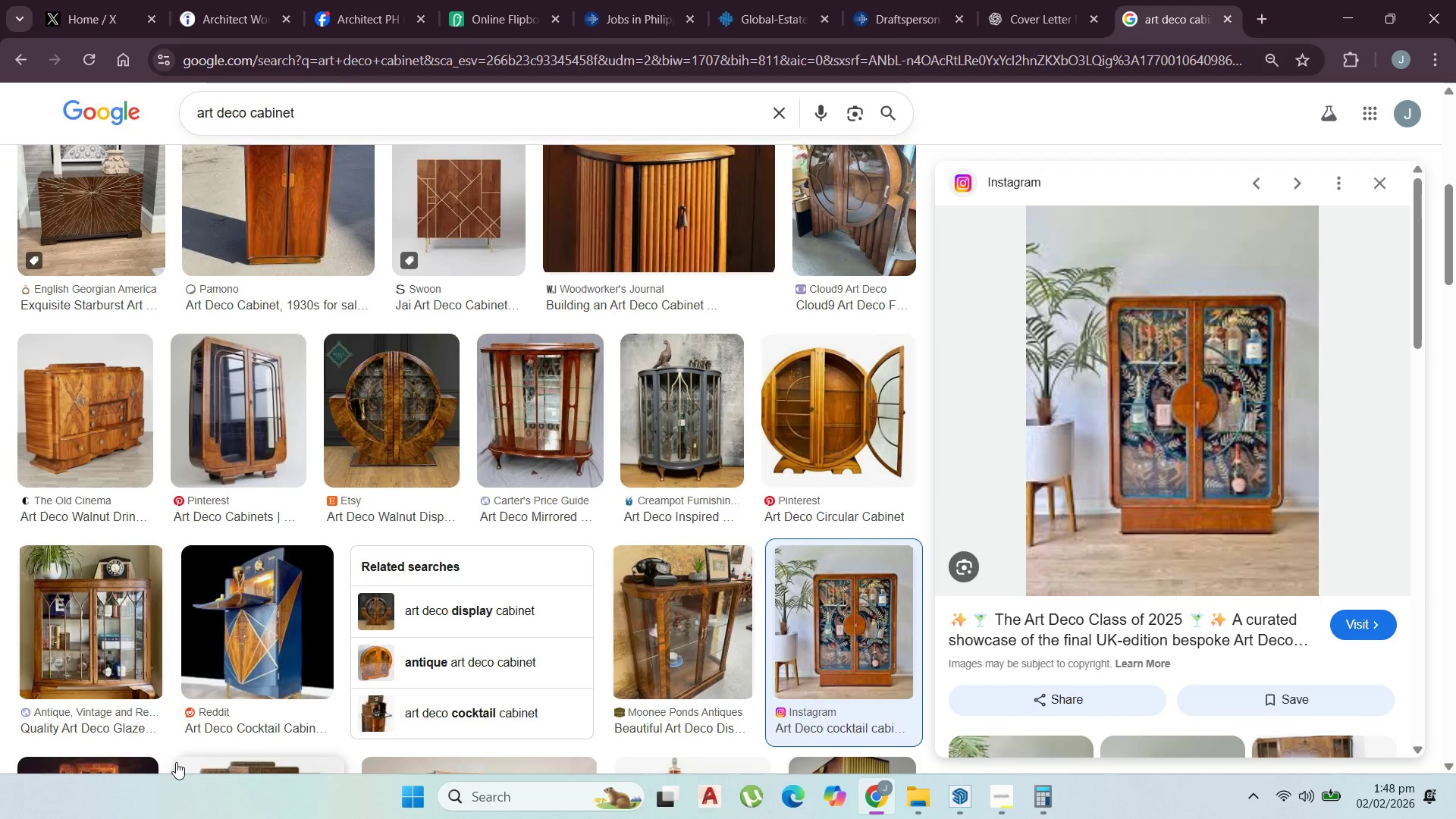 
wait(6.58)
 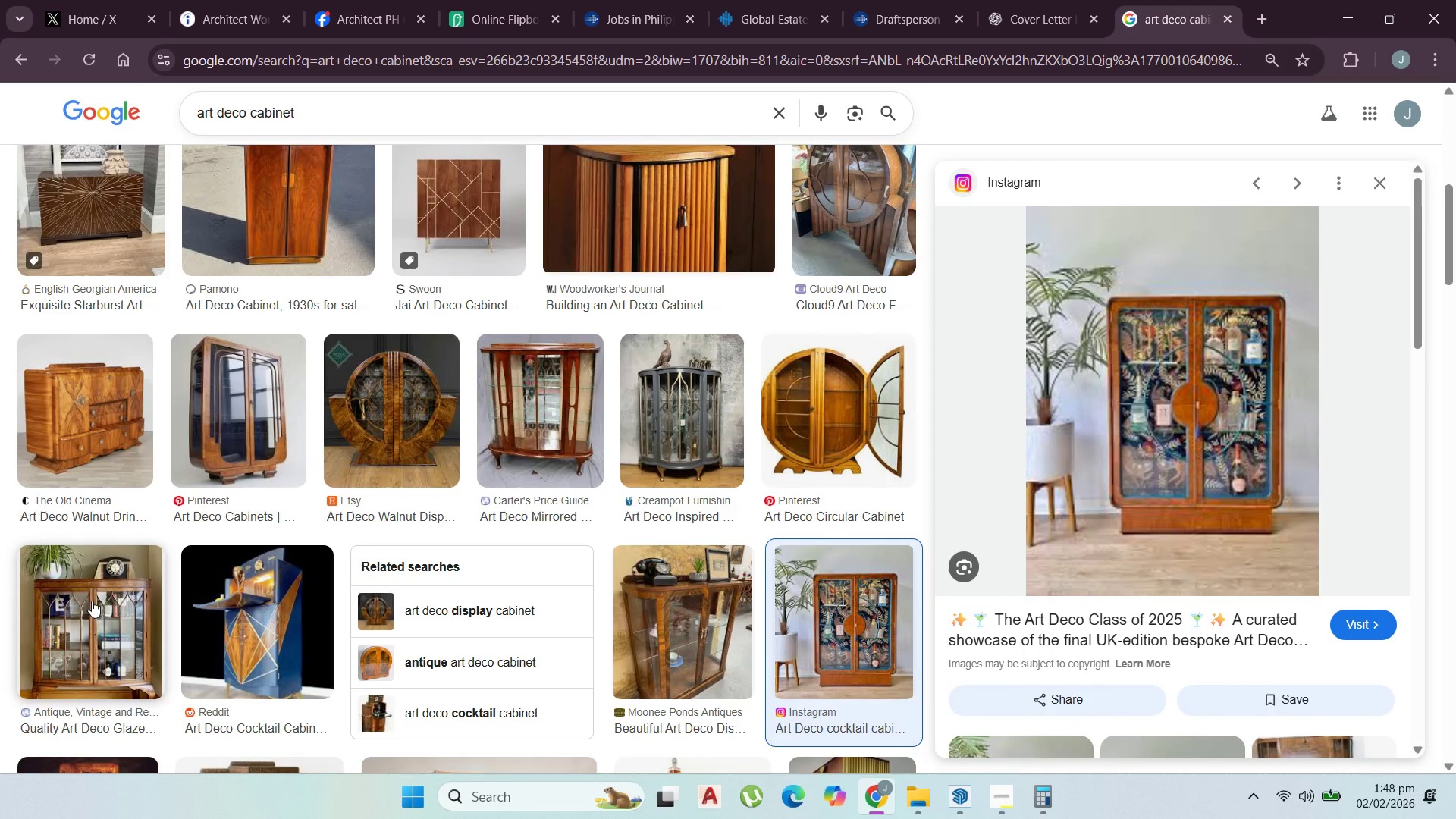 
left_click([999, 786])